 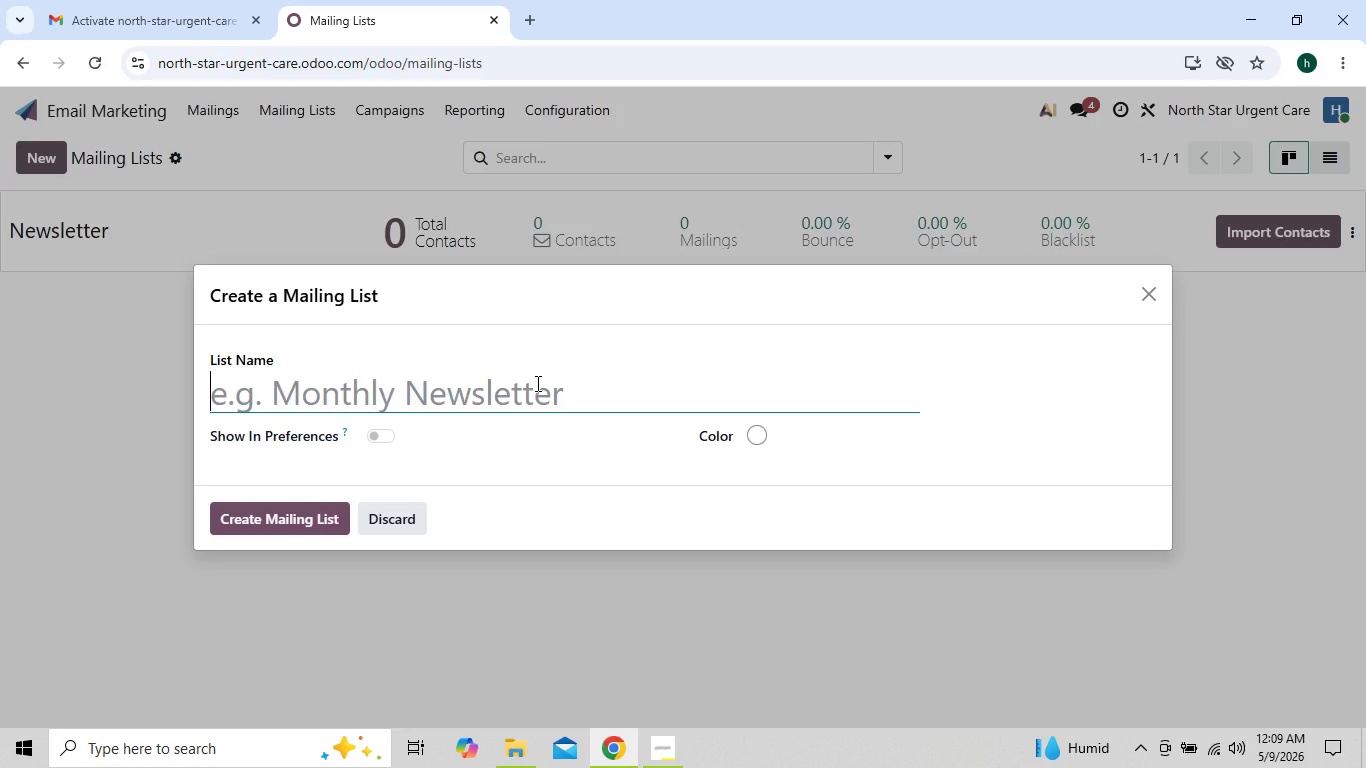 
key(Control+V)
 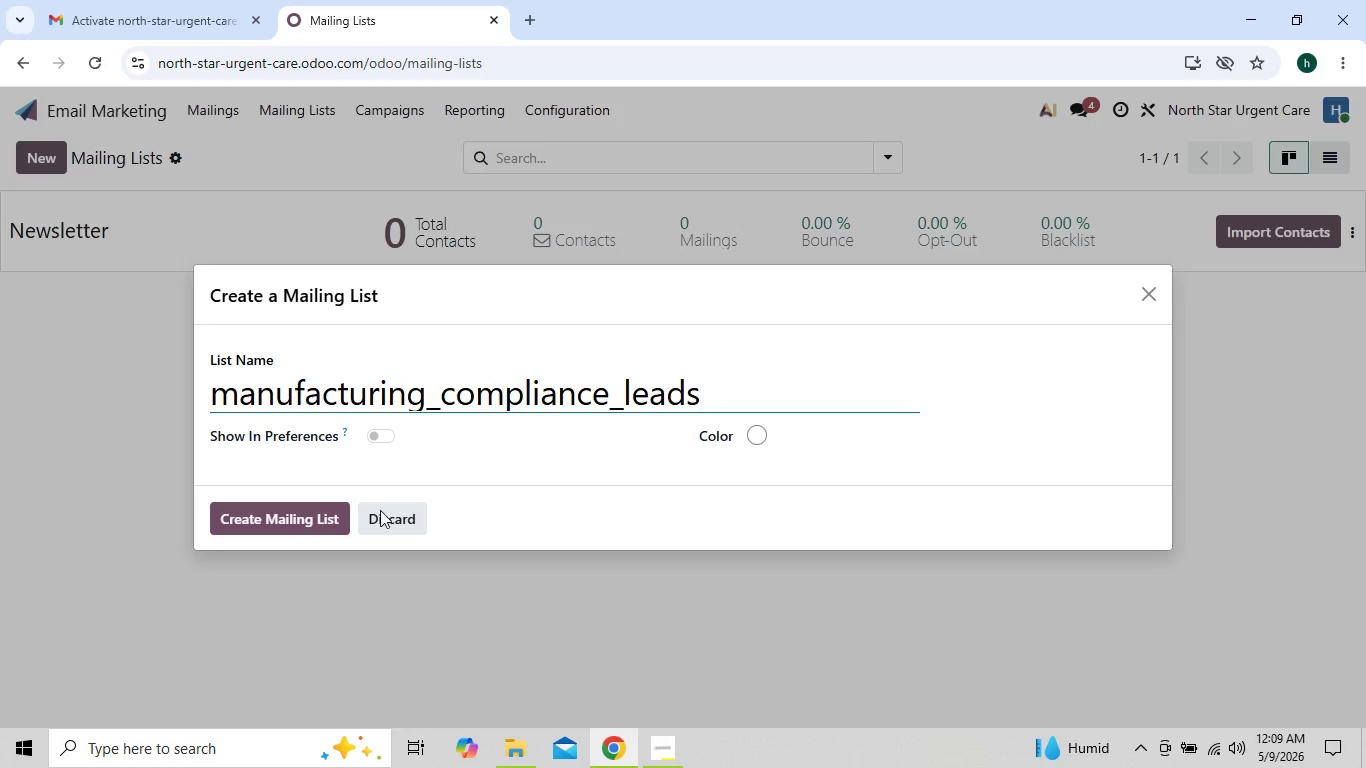 
left_click([310, 511])
 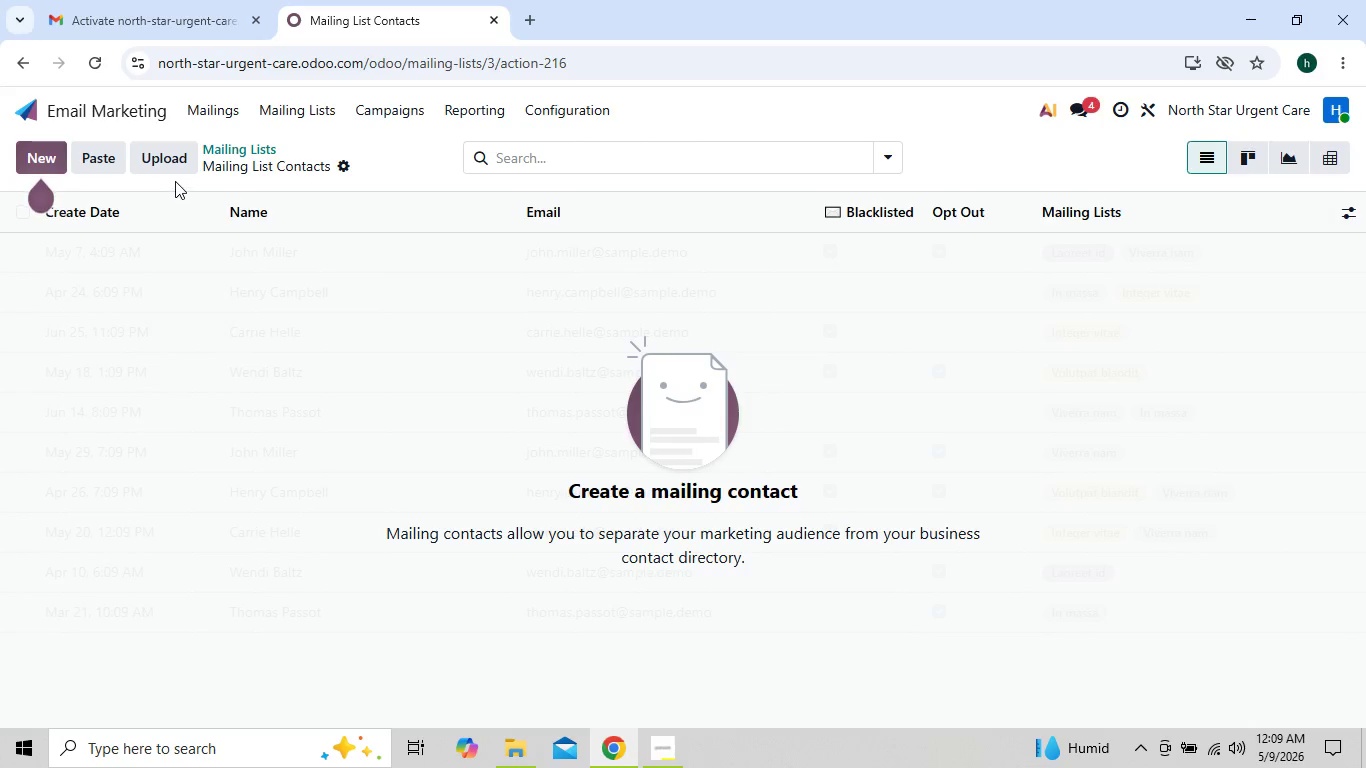 
mouse_move([107, 150])
 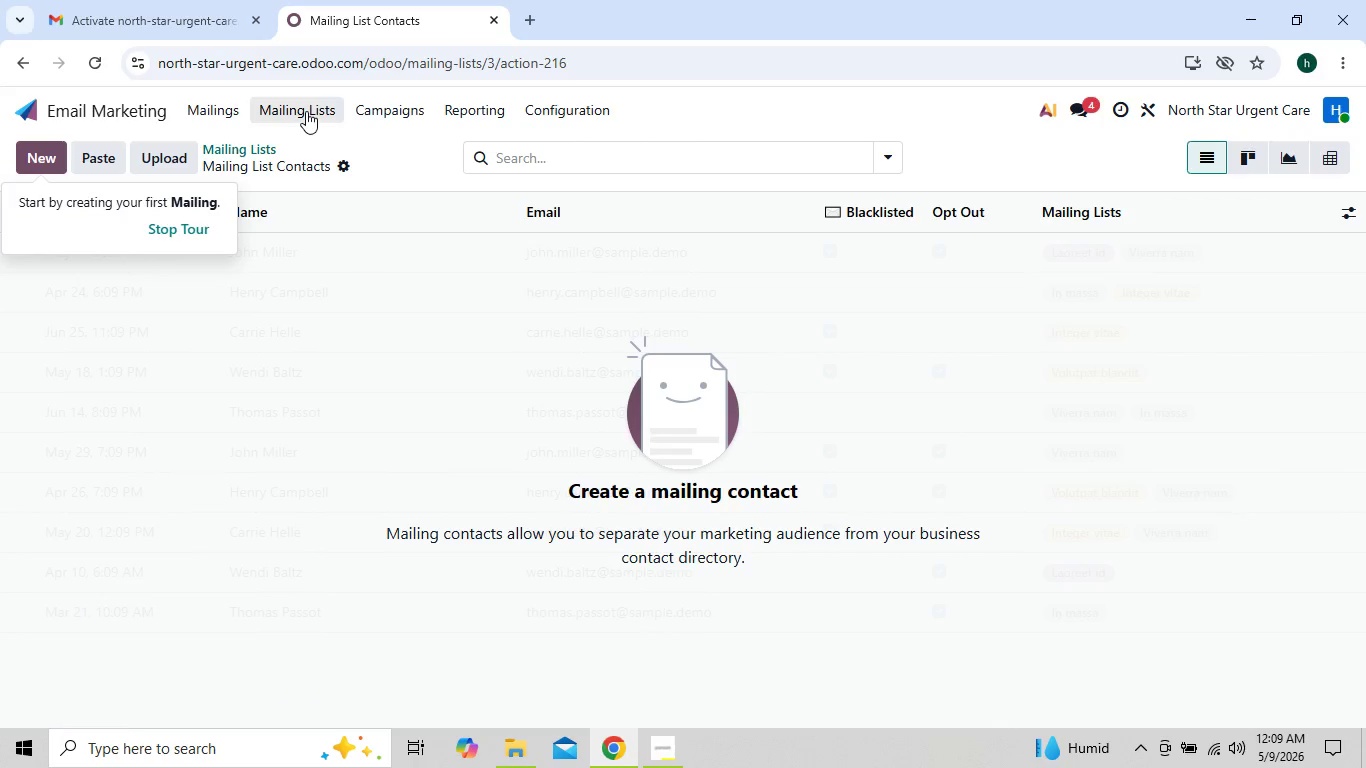 
left_click([306, 111])
 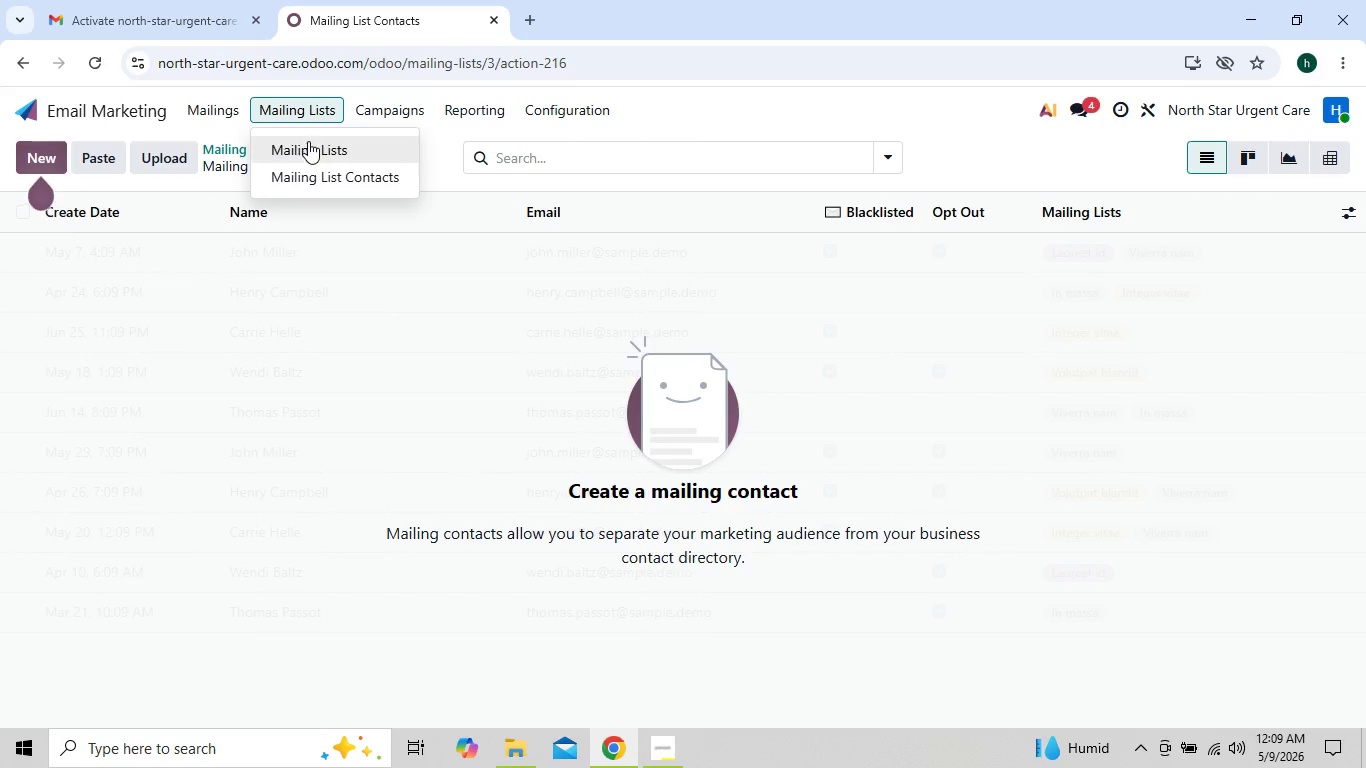 
left_click([308, 141])
 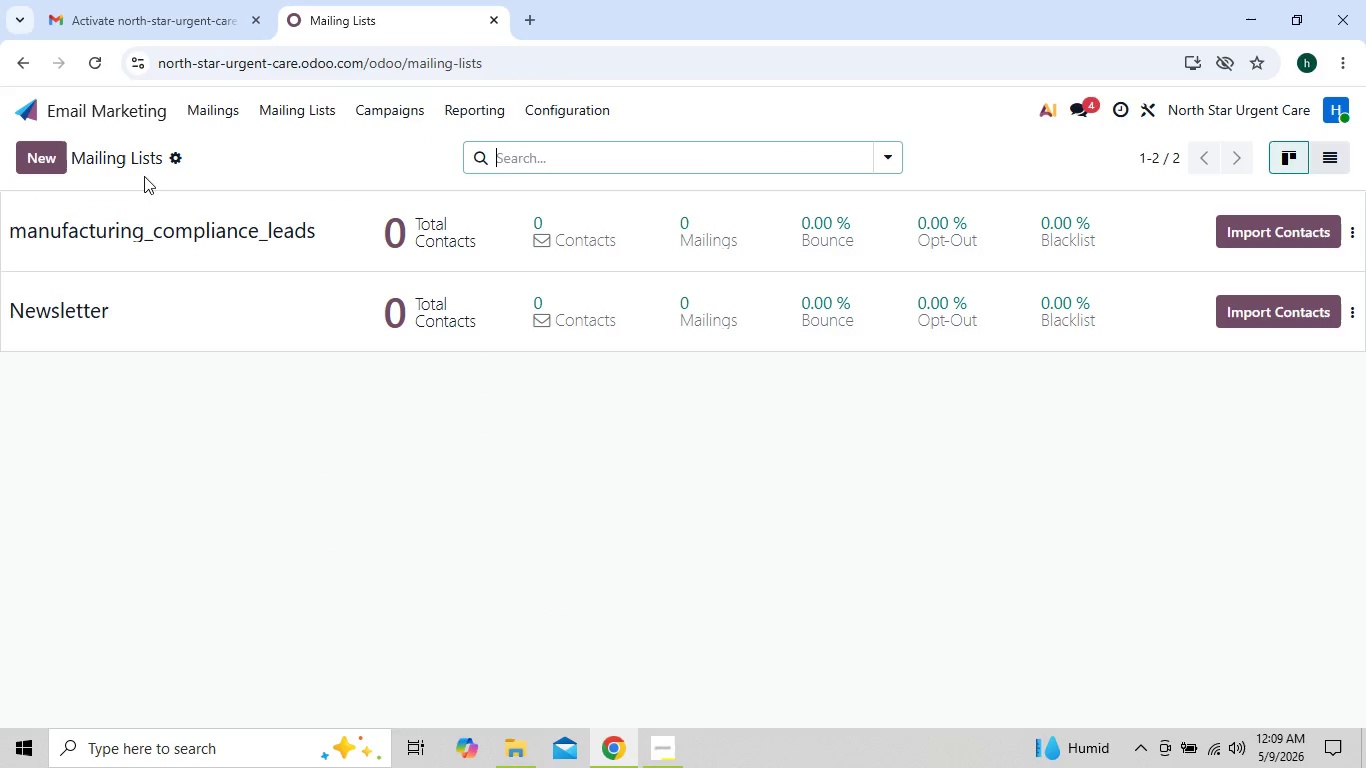 
left_click([177, 155])
 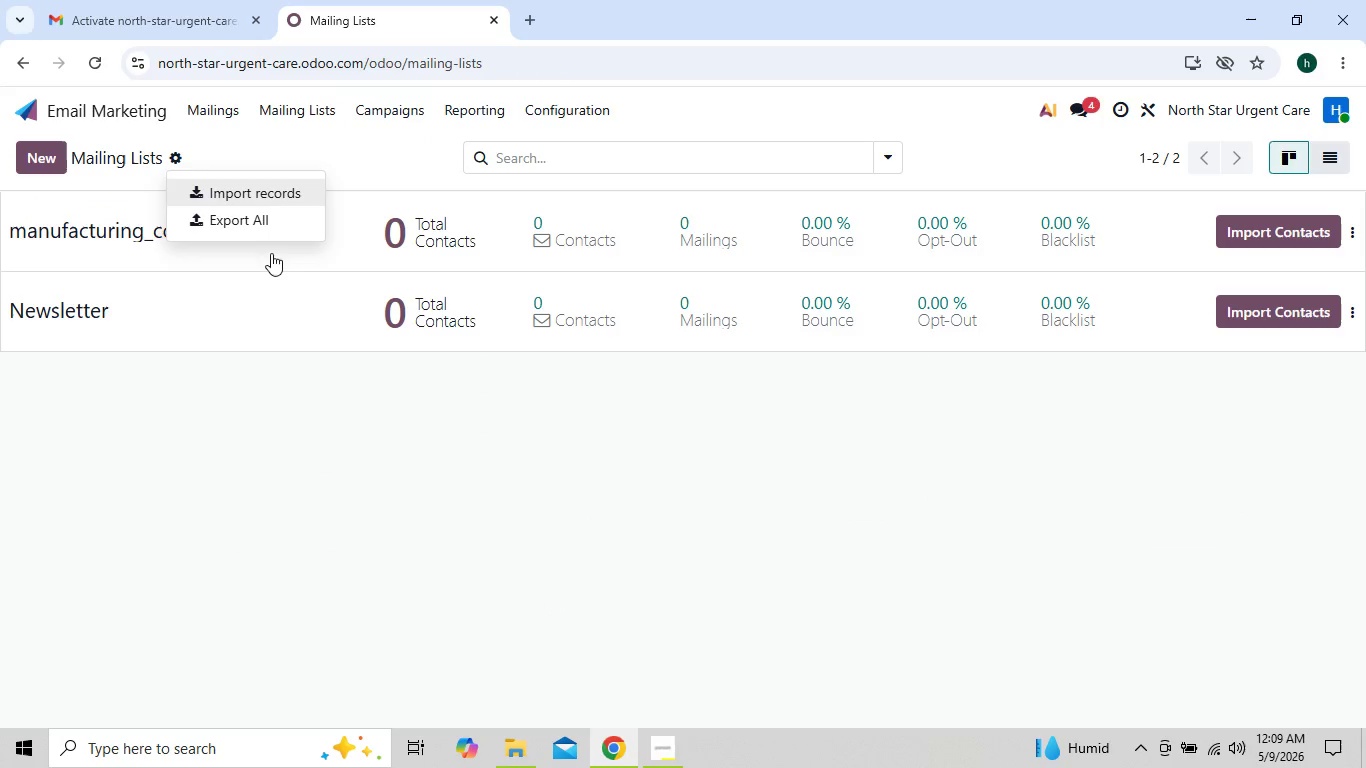 
double_click([366, 226])
 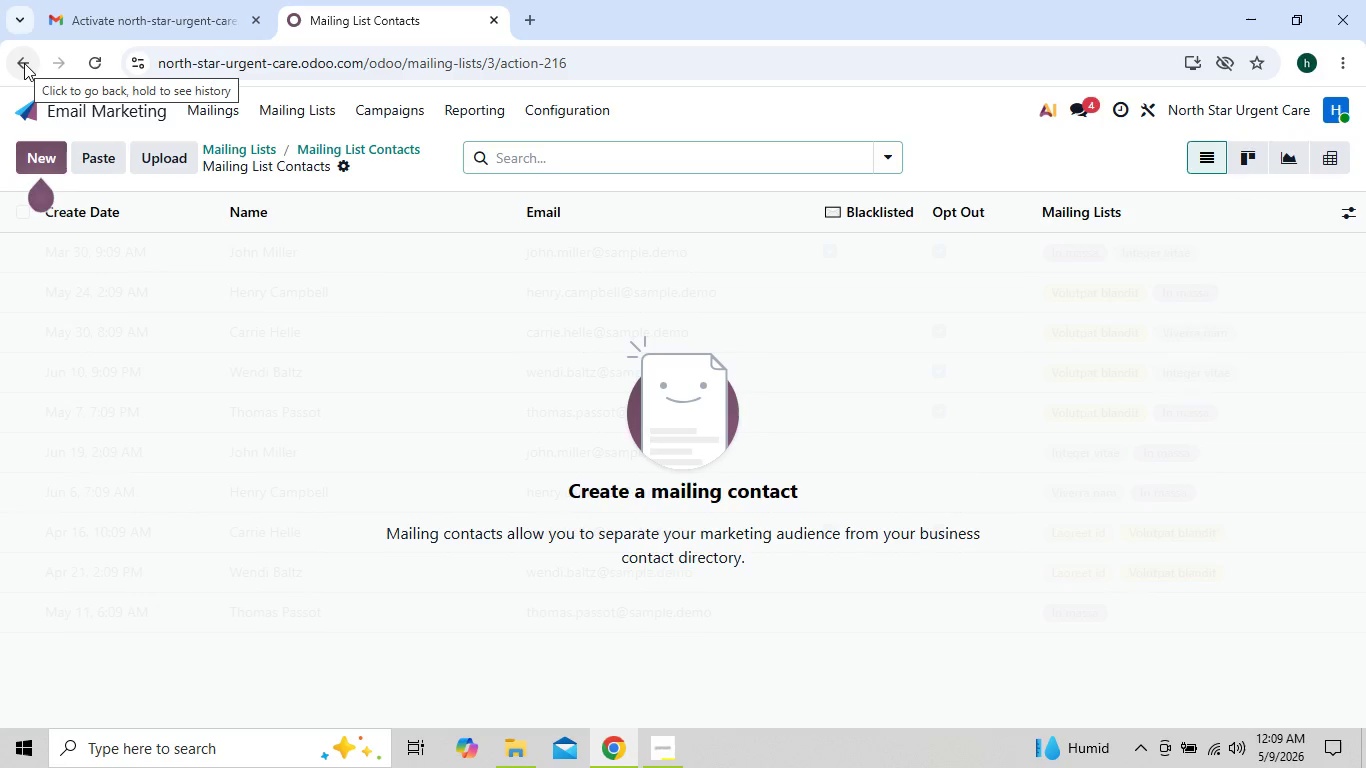 
left_click([24, 63])
 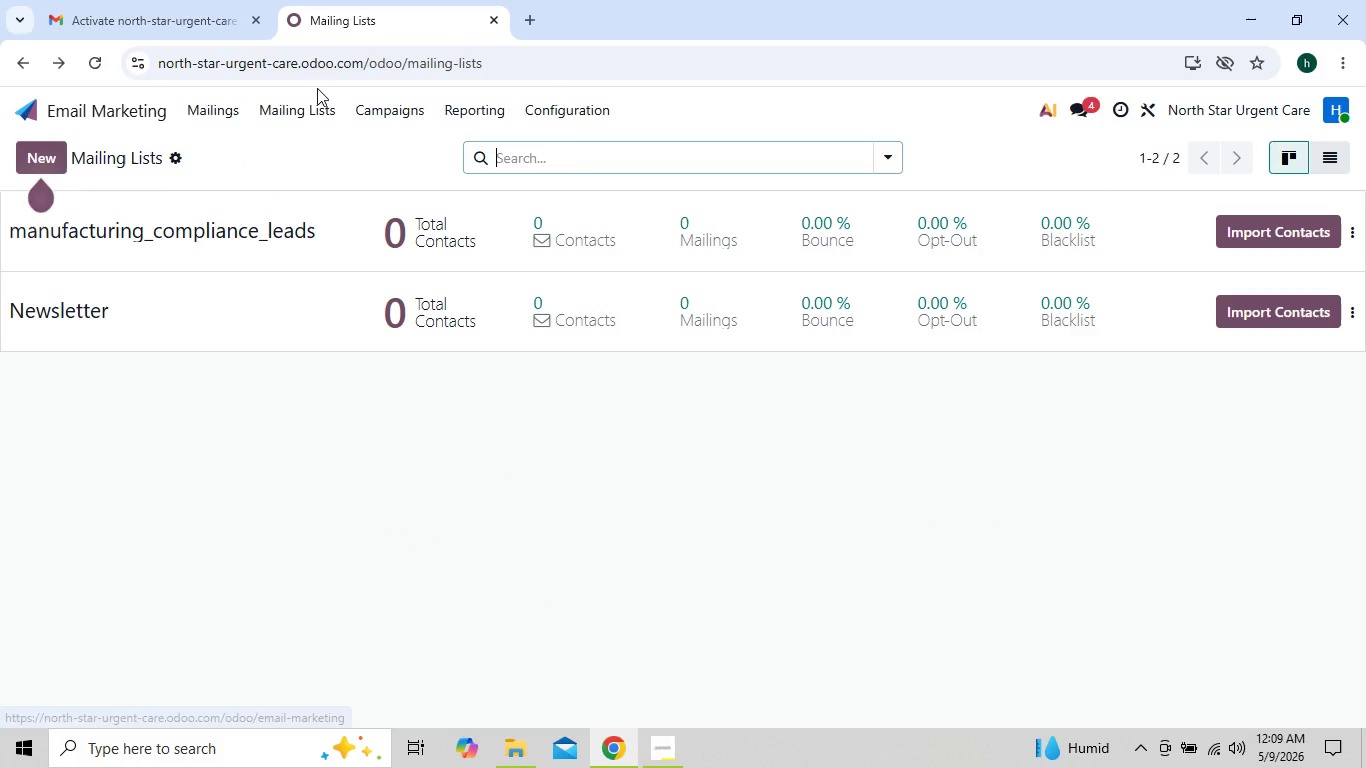 
left_click([293, 104])
 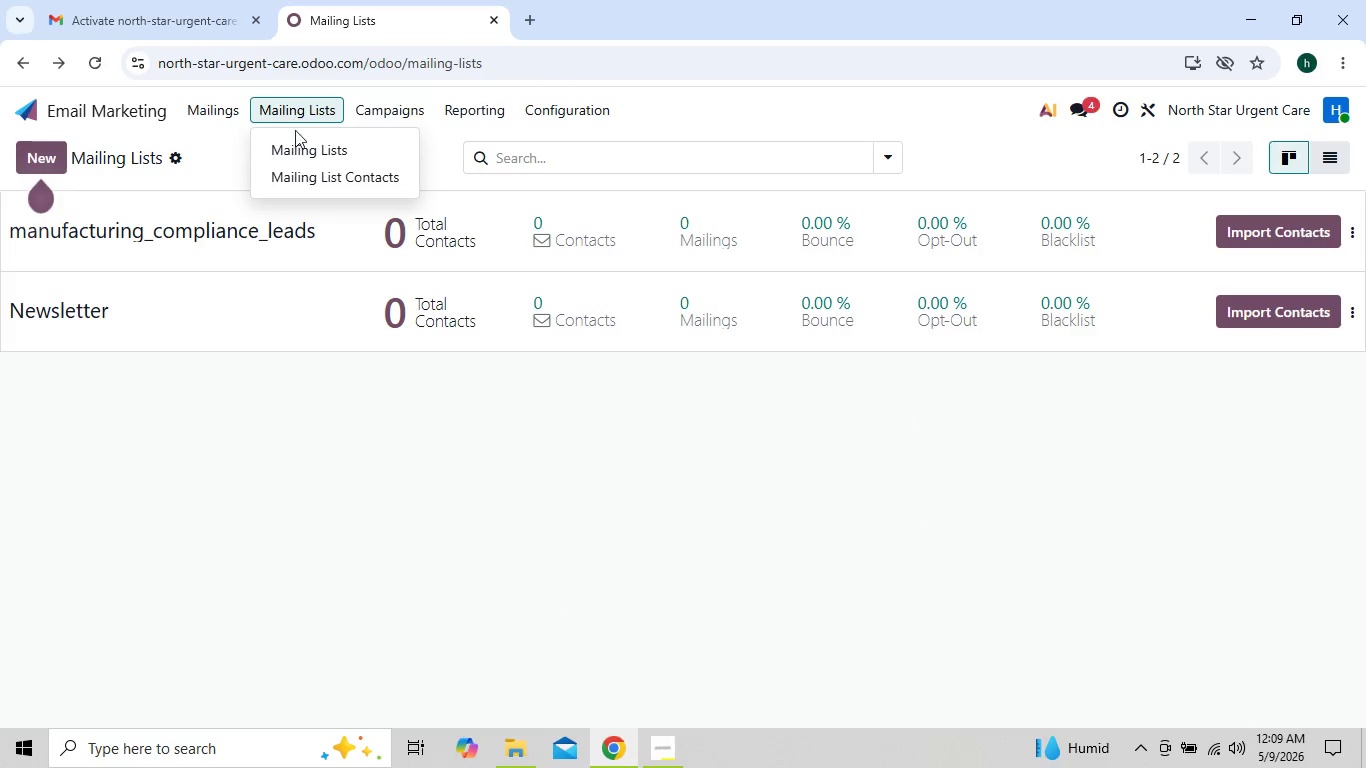 
left_click([300, 143])
 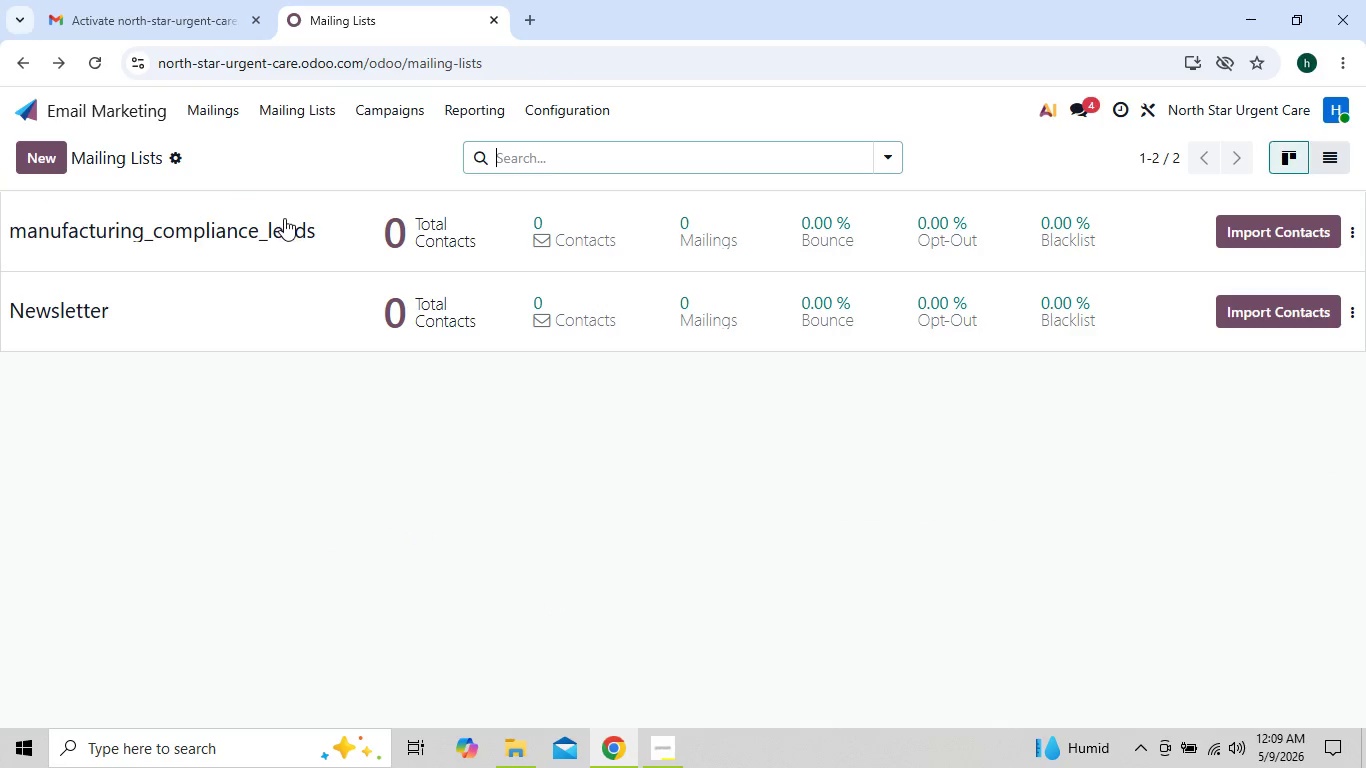 
double_click([284, 218])
 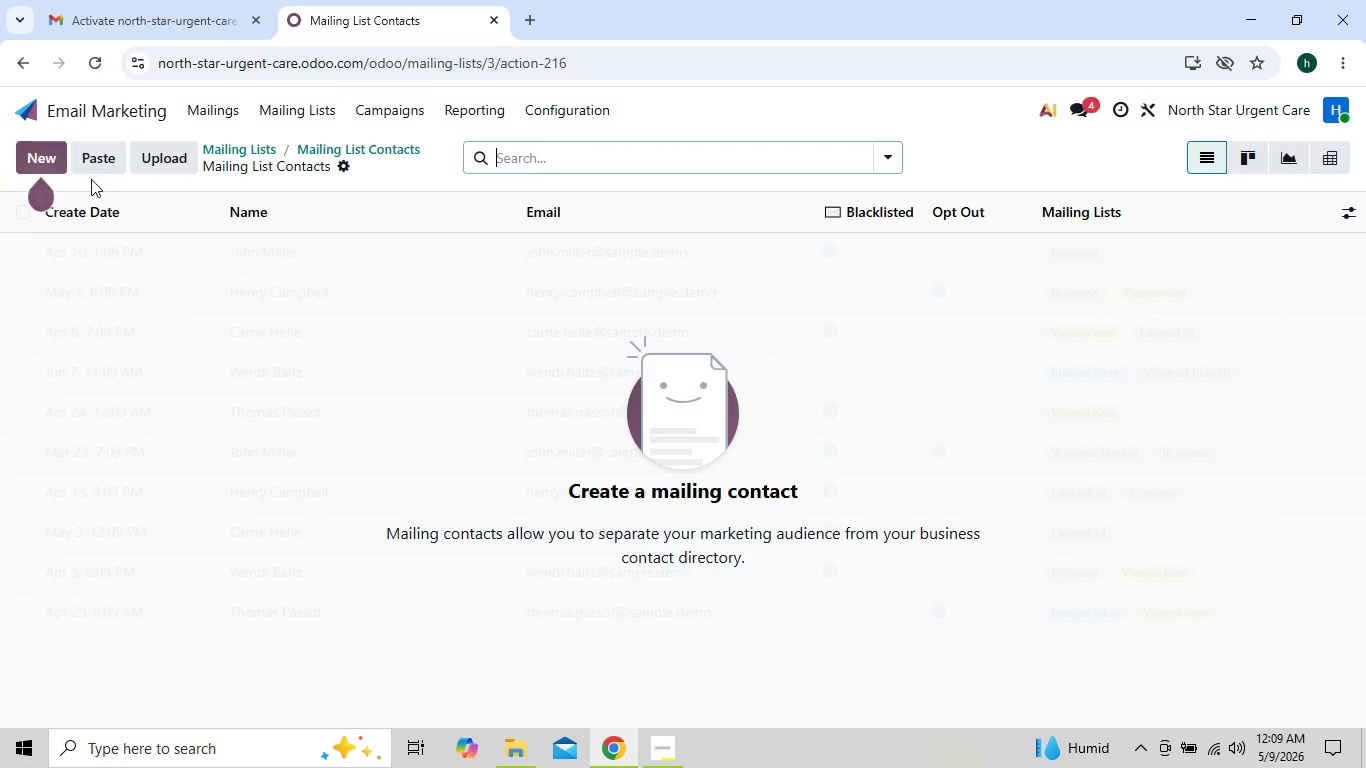 
left_click([50, 169])
 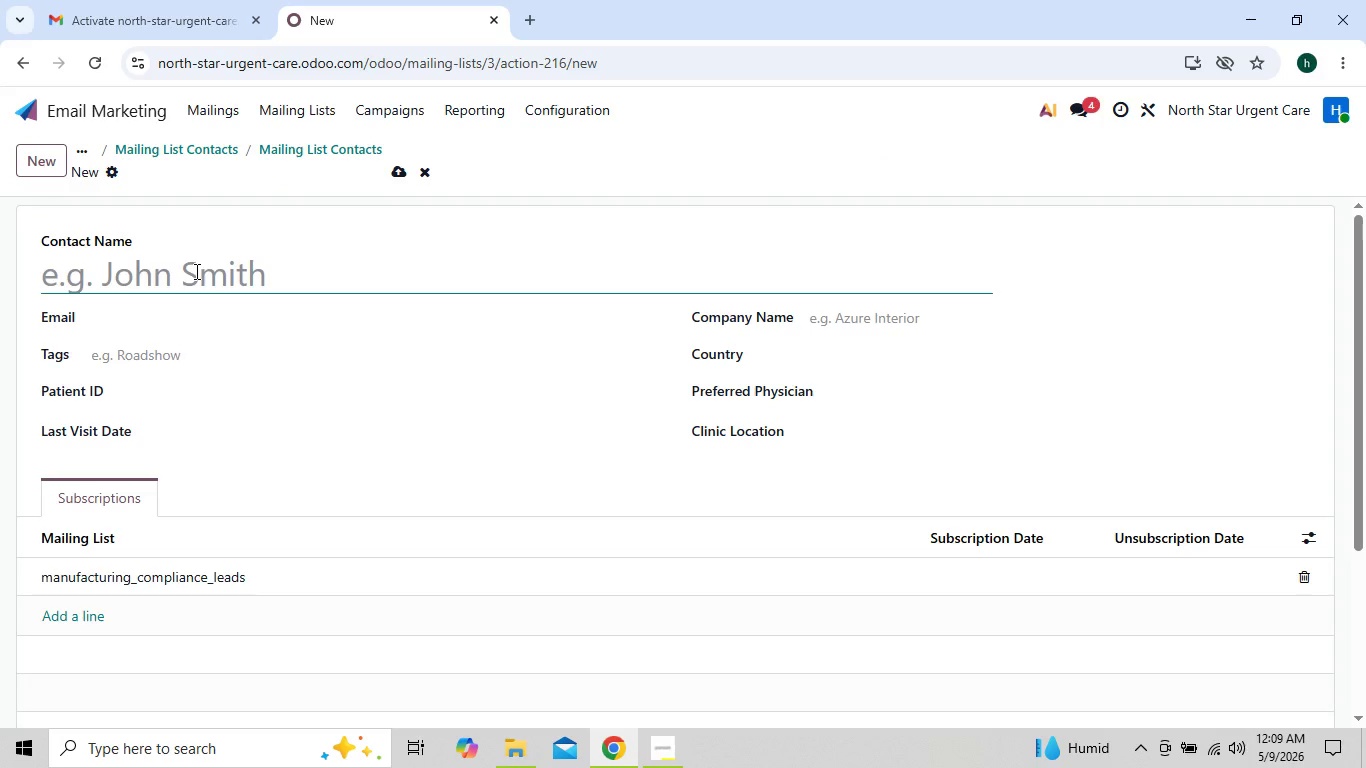 
wait(7.52)
 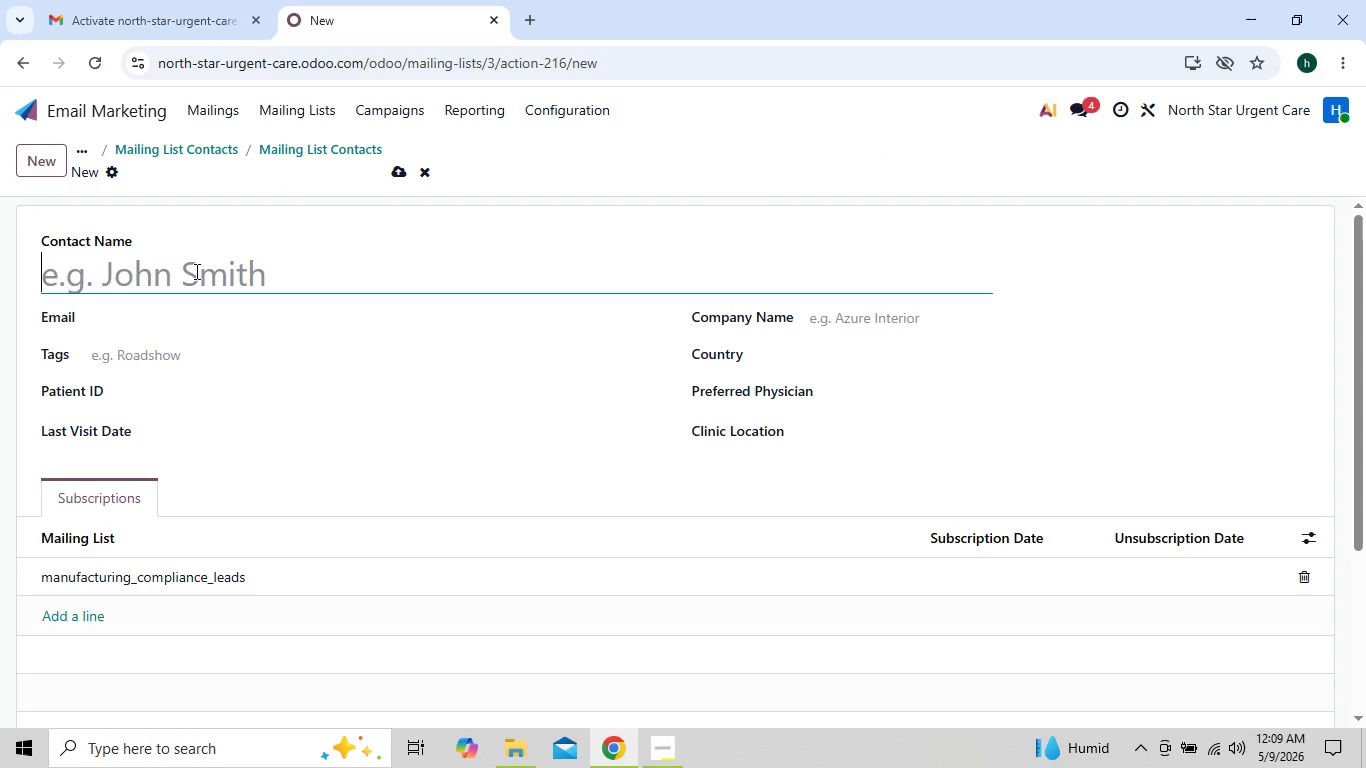 
left_click([165, 348])
 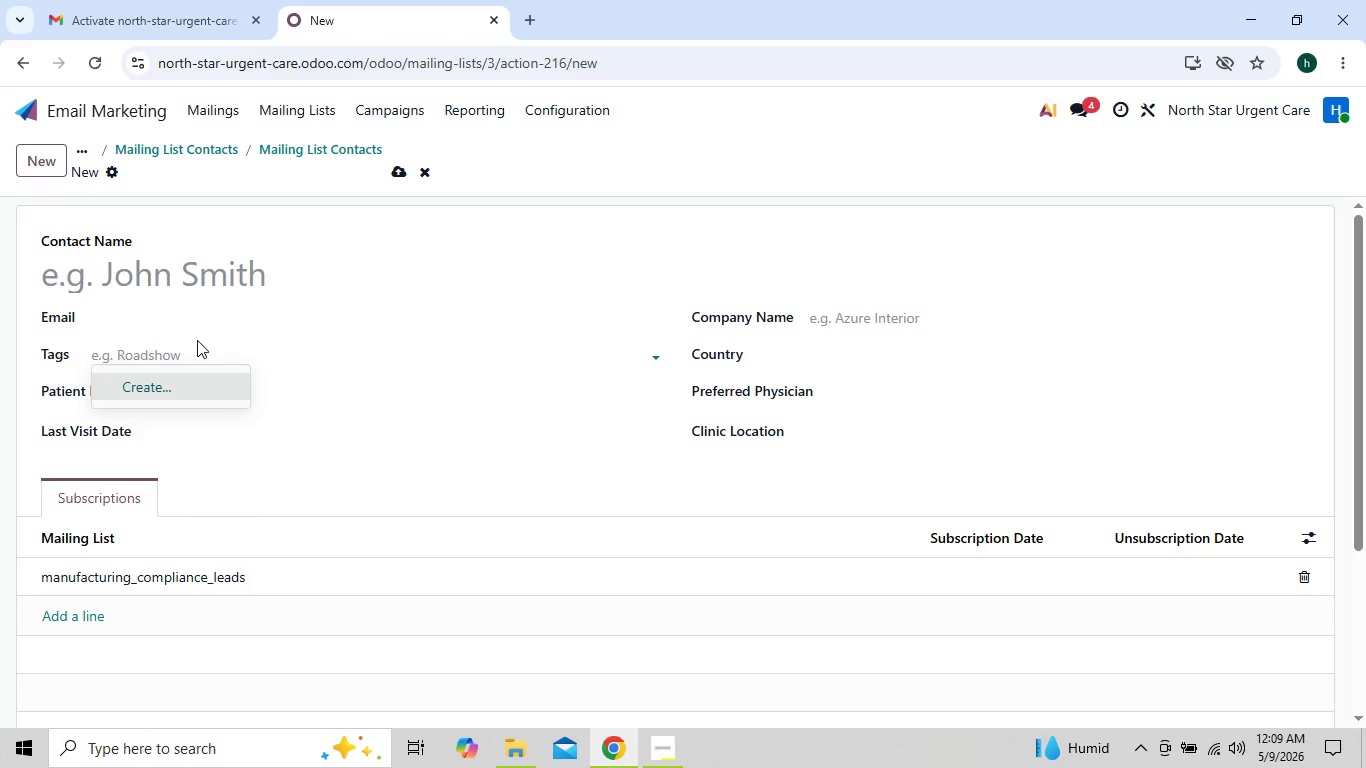 
wait(7.88)
 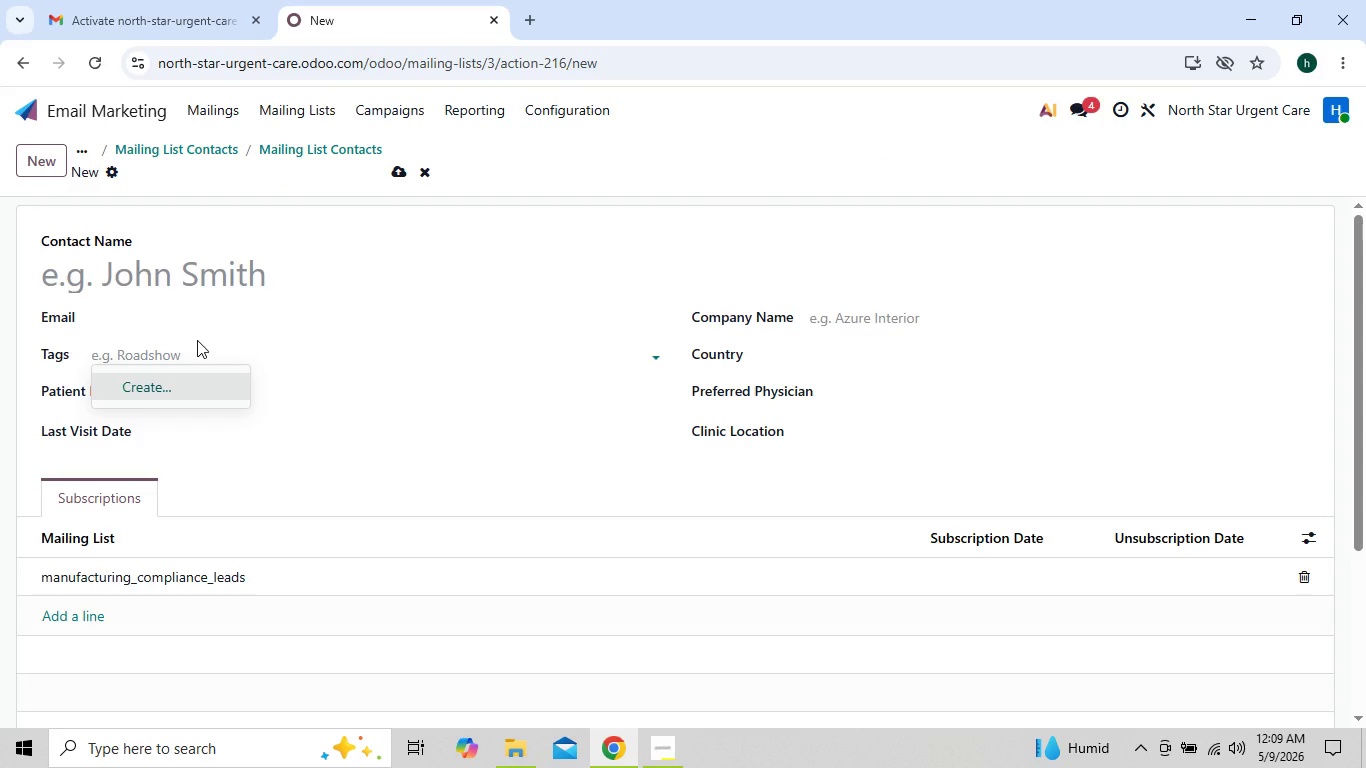 
left_click([275, 298])
 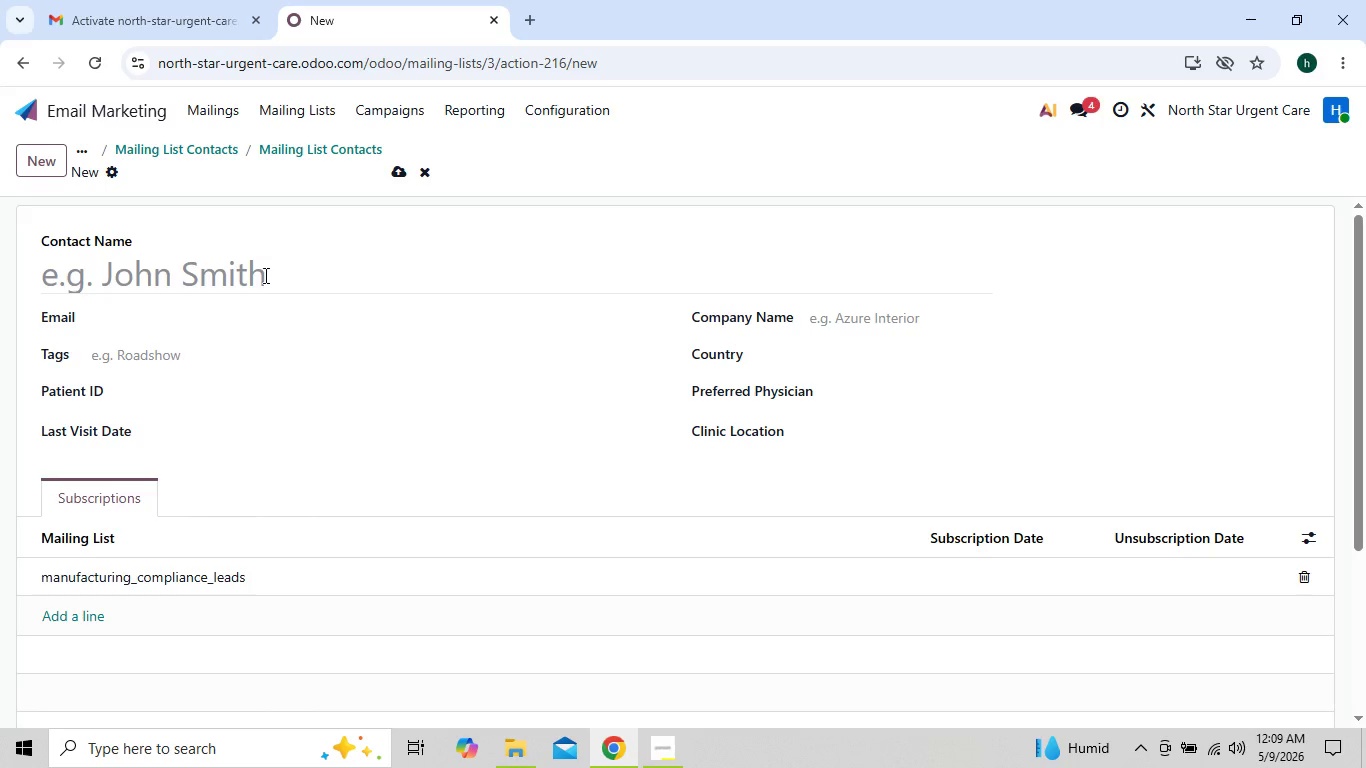 
left_click([264, 275])
 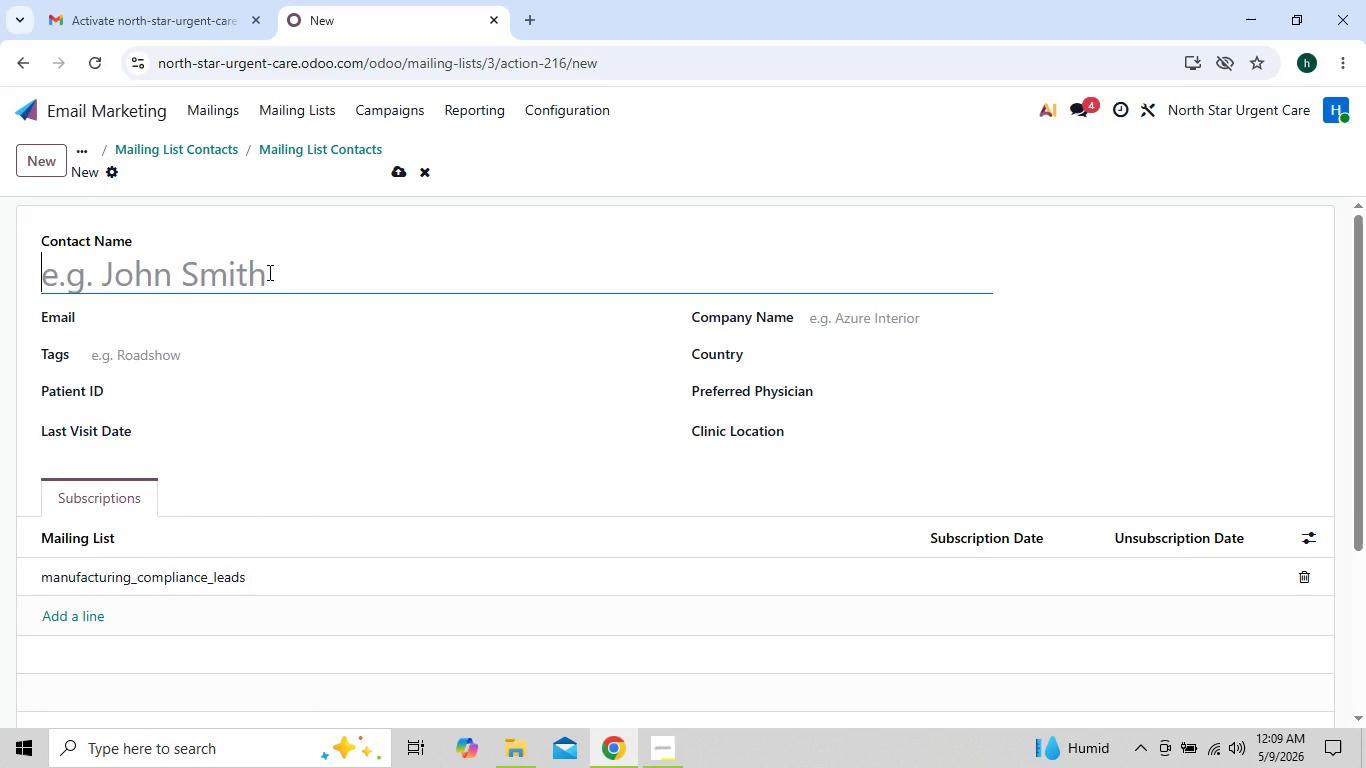 
wait(8.34)
 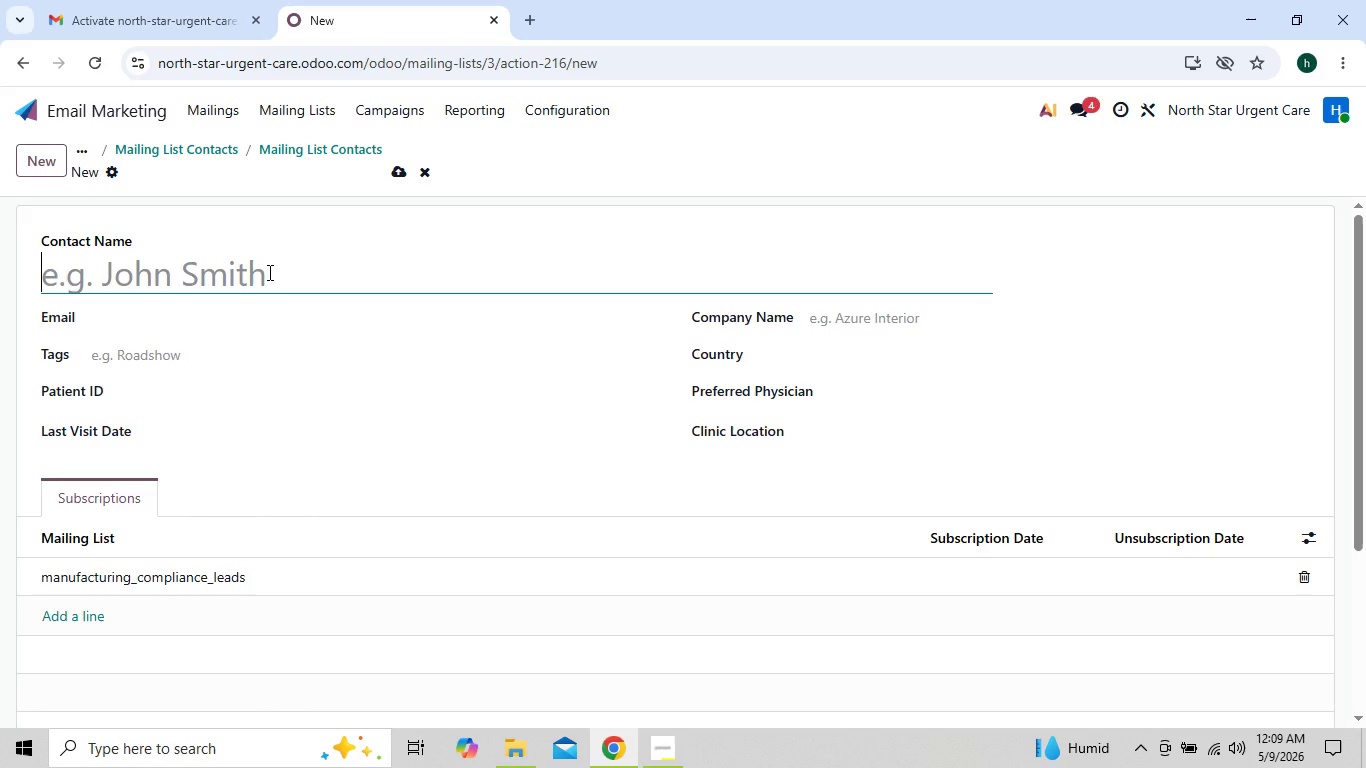 
left_click([114, 165])
 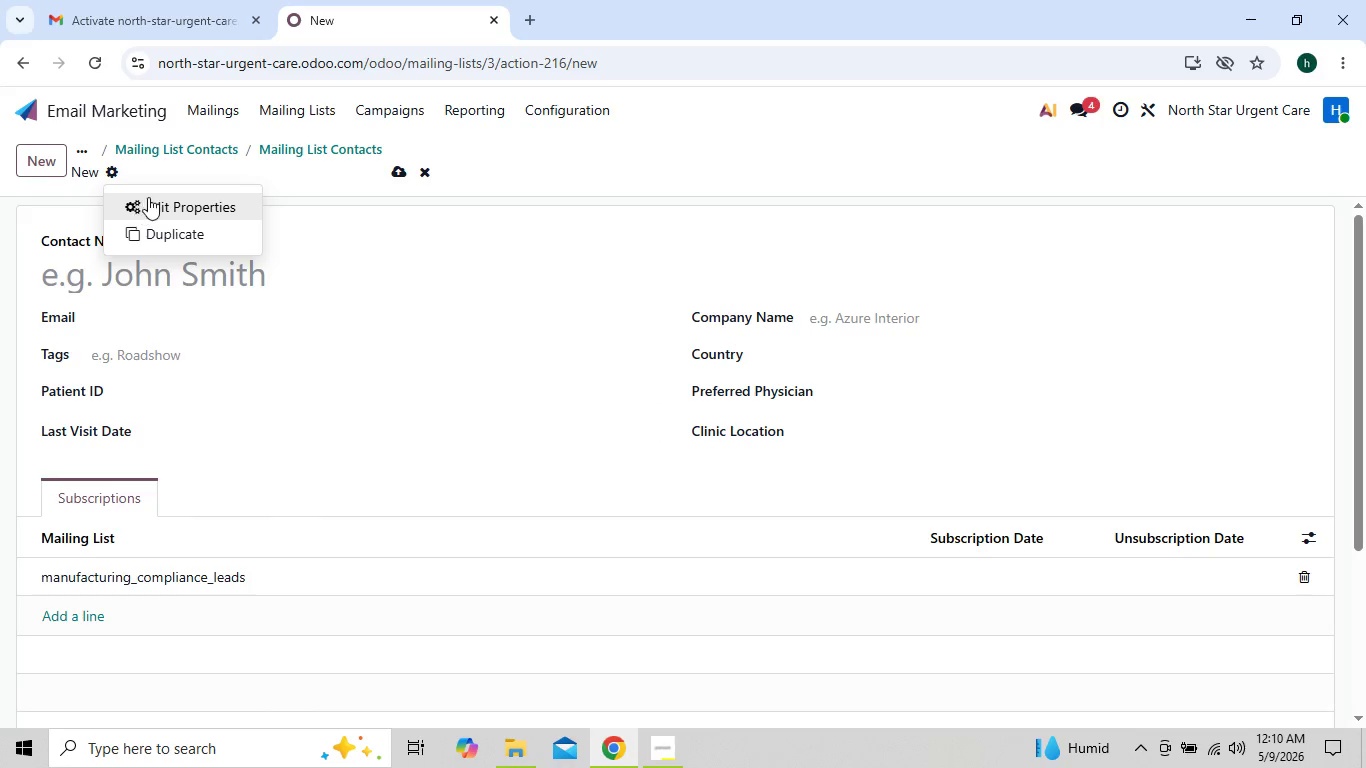 
left_click([148, 196])
 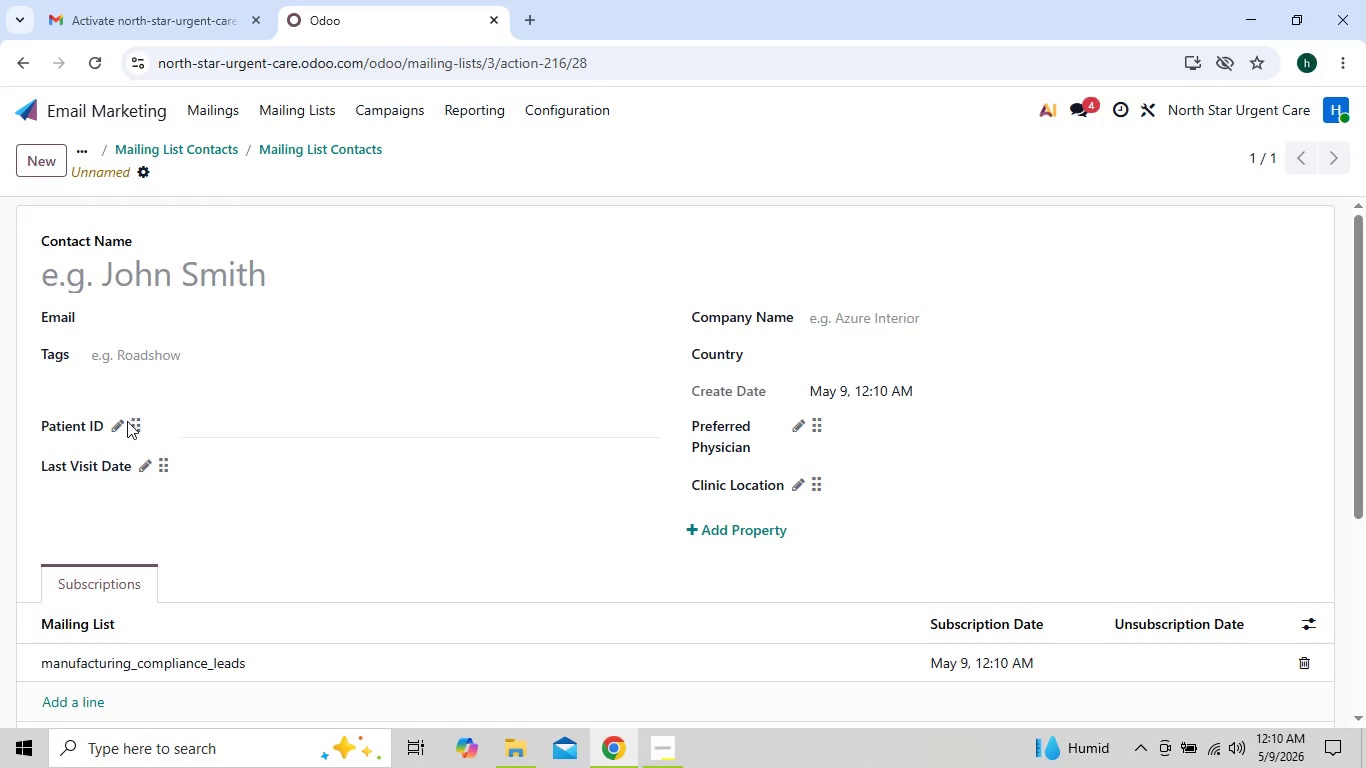 
left_click([114, 424])
 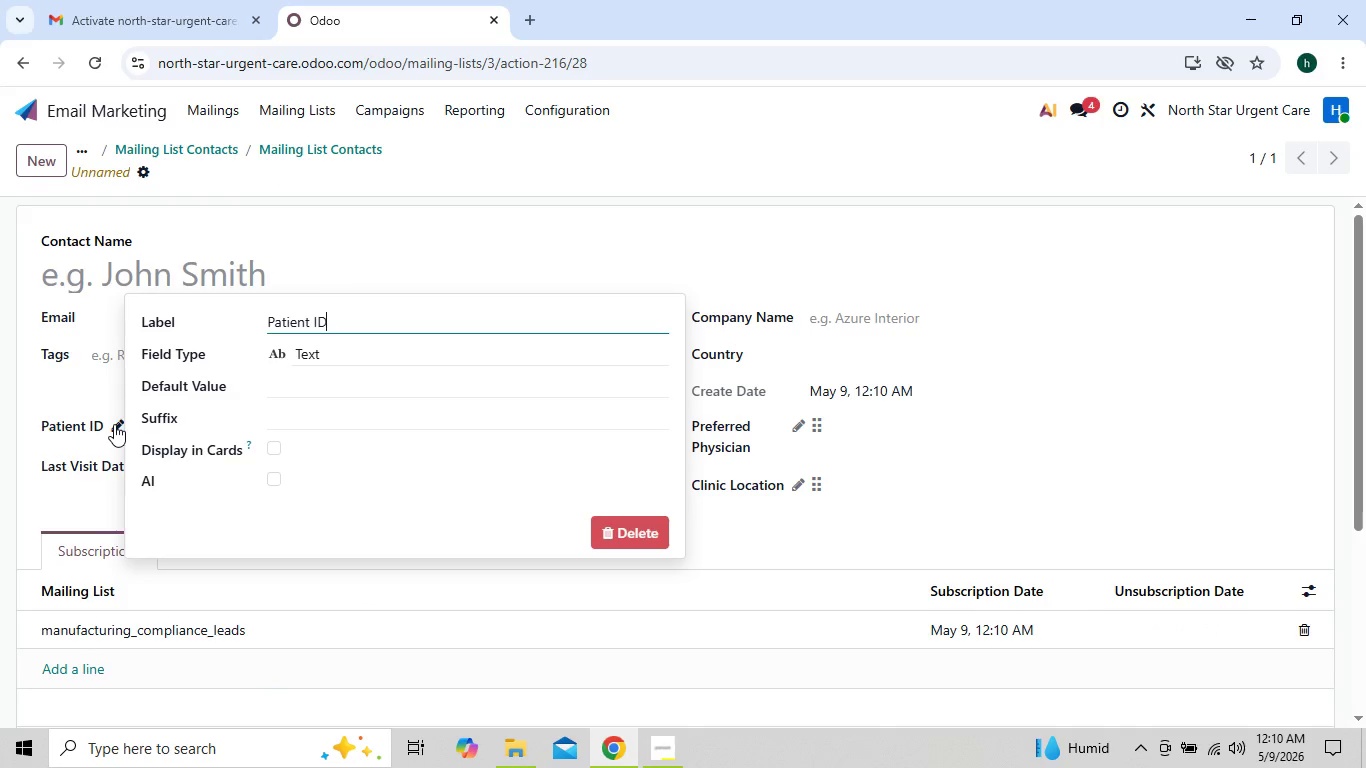 
key(Backspace)
 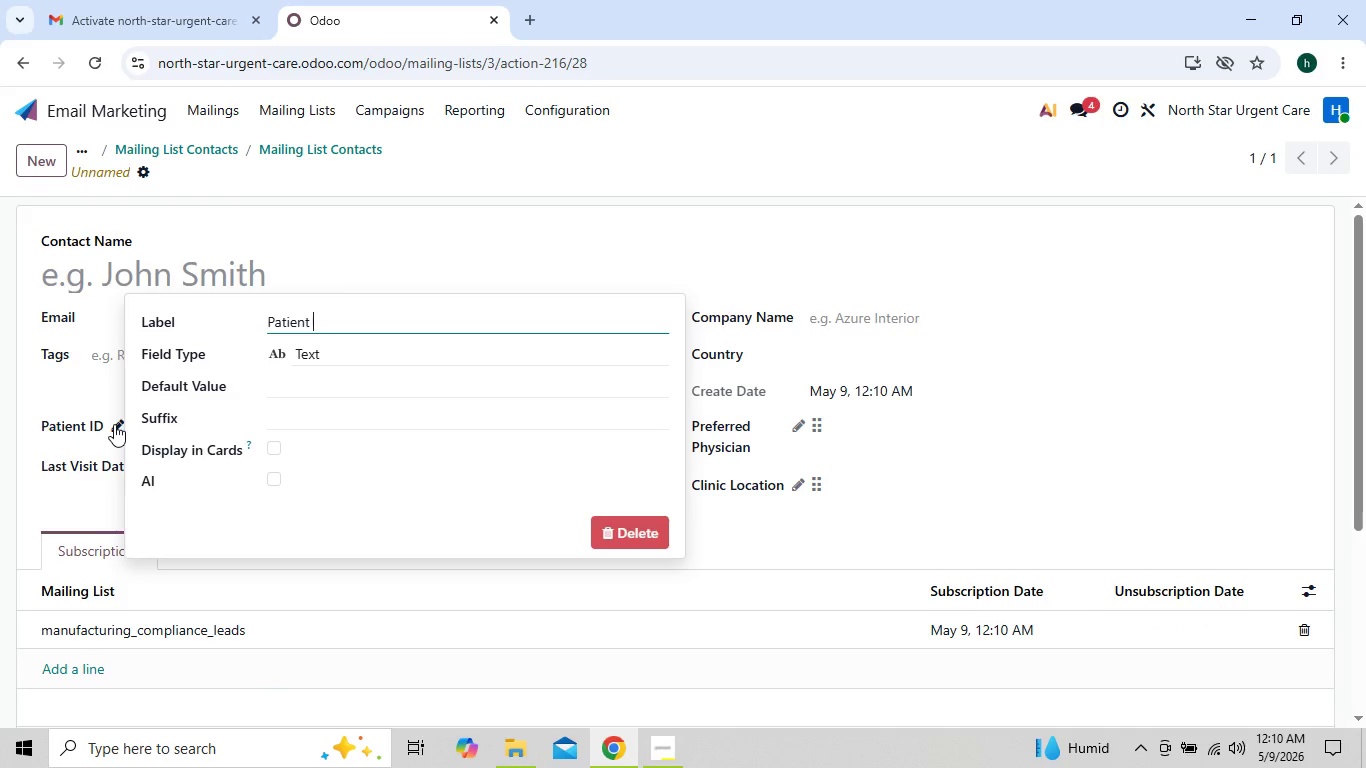 
key(Backspace)
 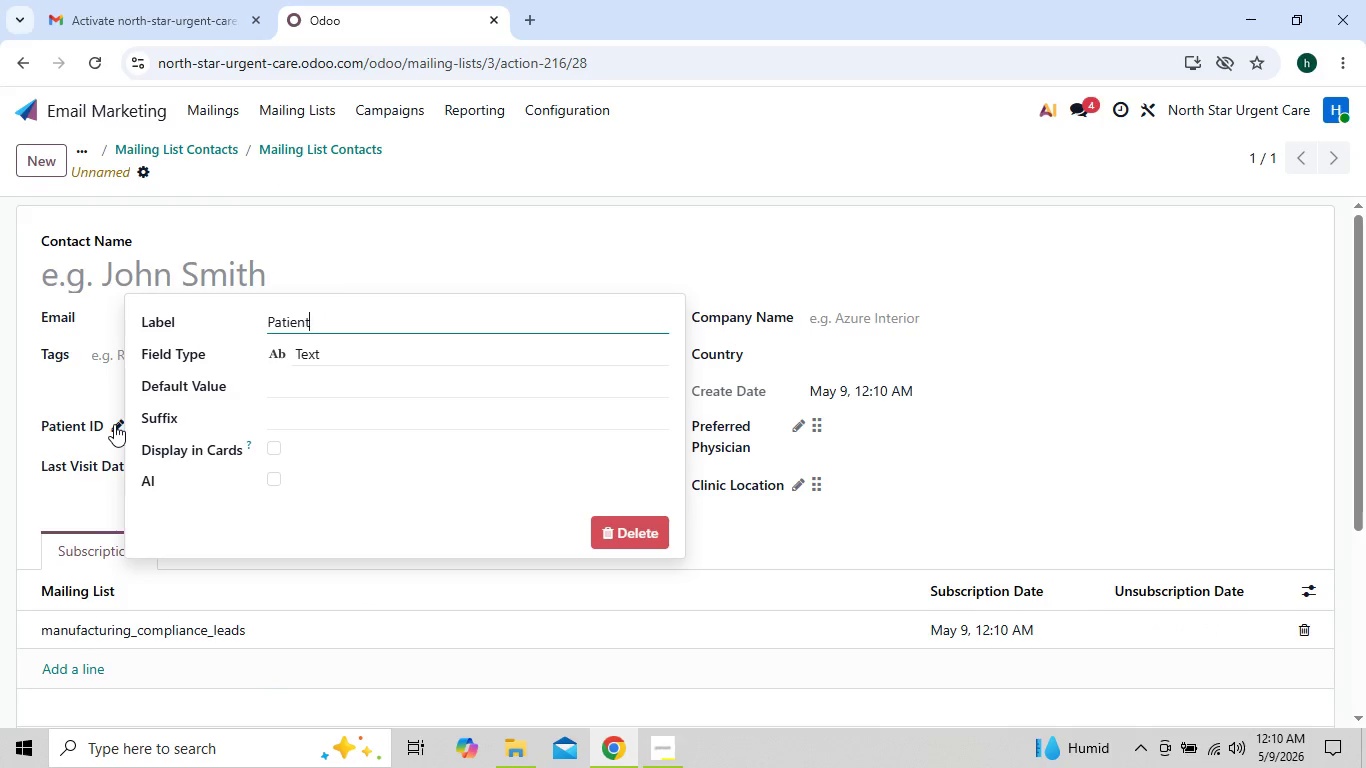 
key(Backspace)
 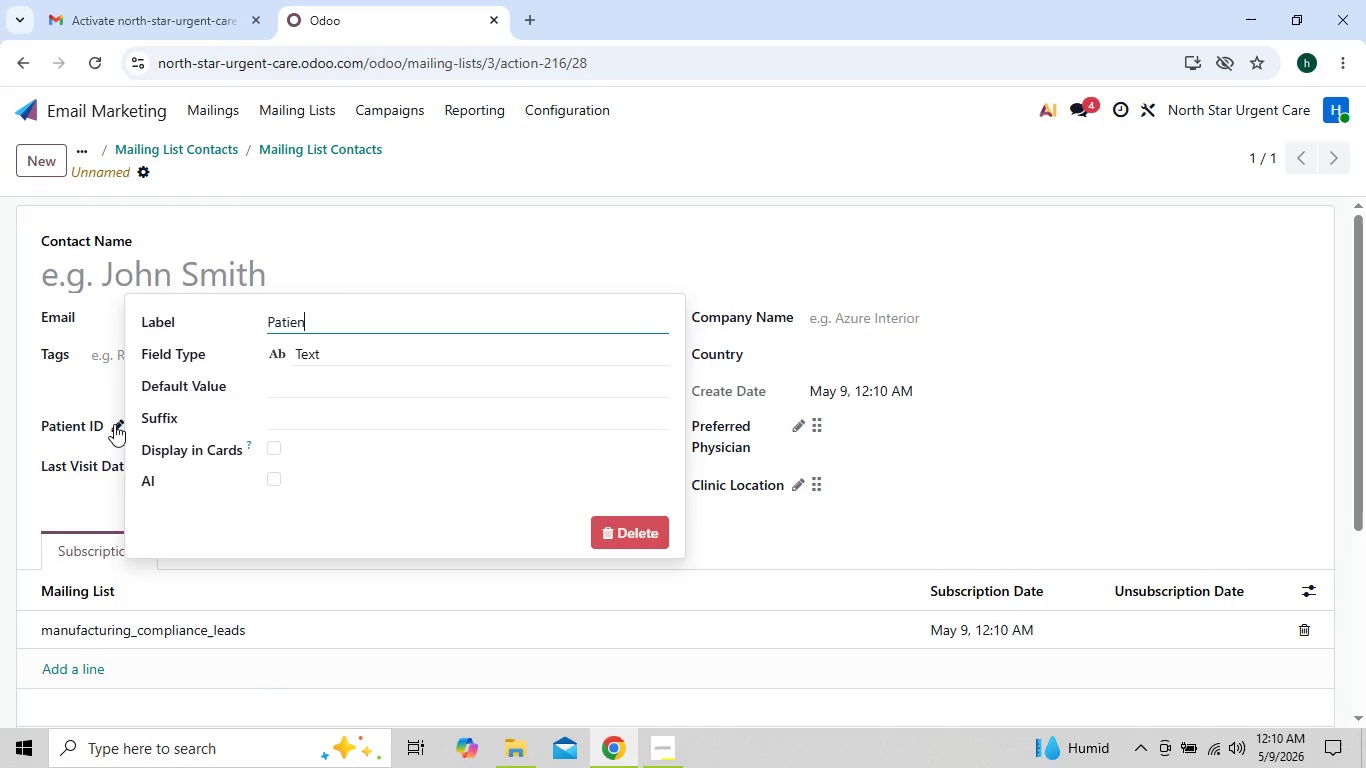 
key(Backspace)
 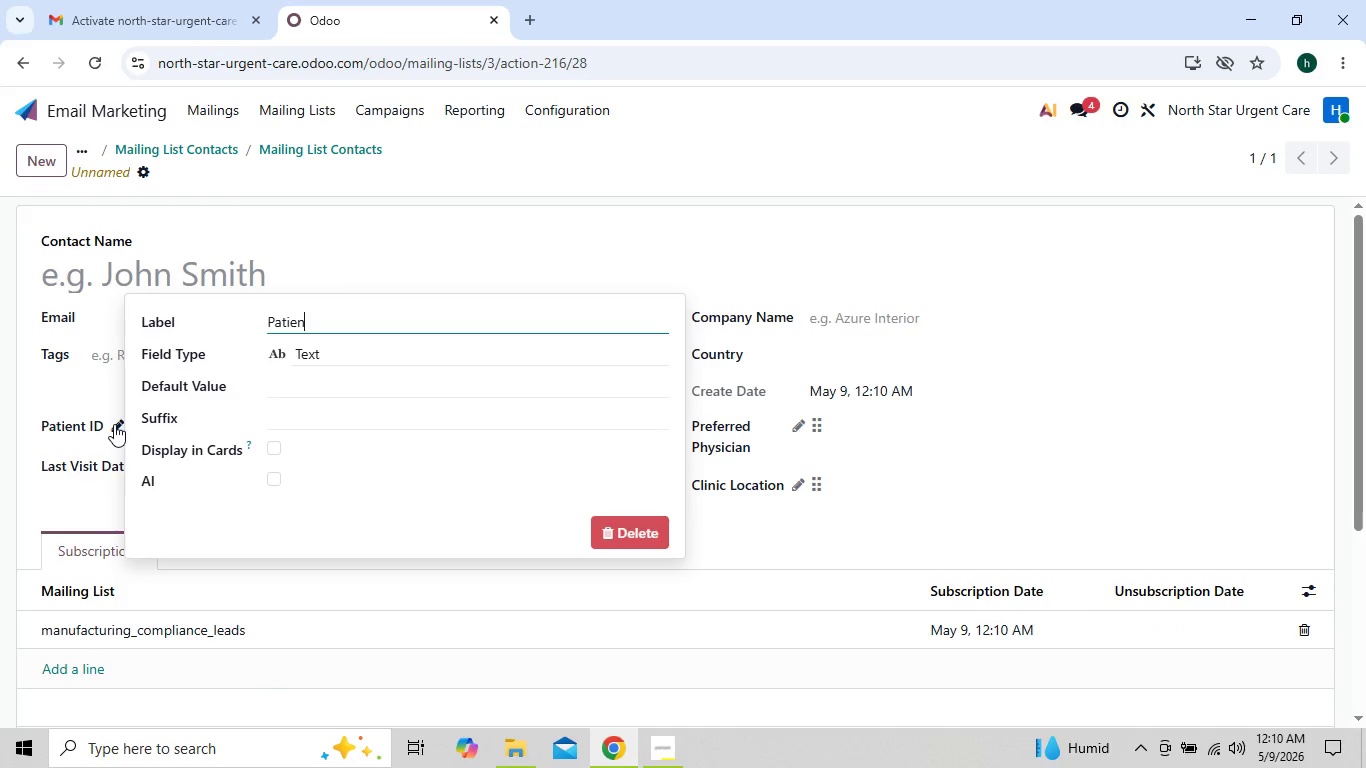 
key(Backspace)
 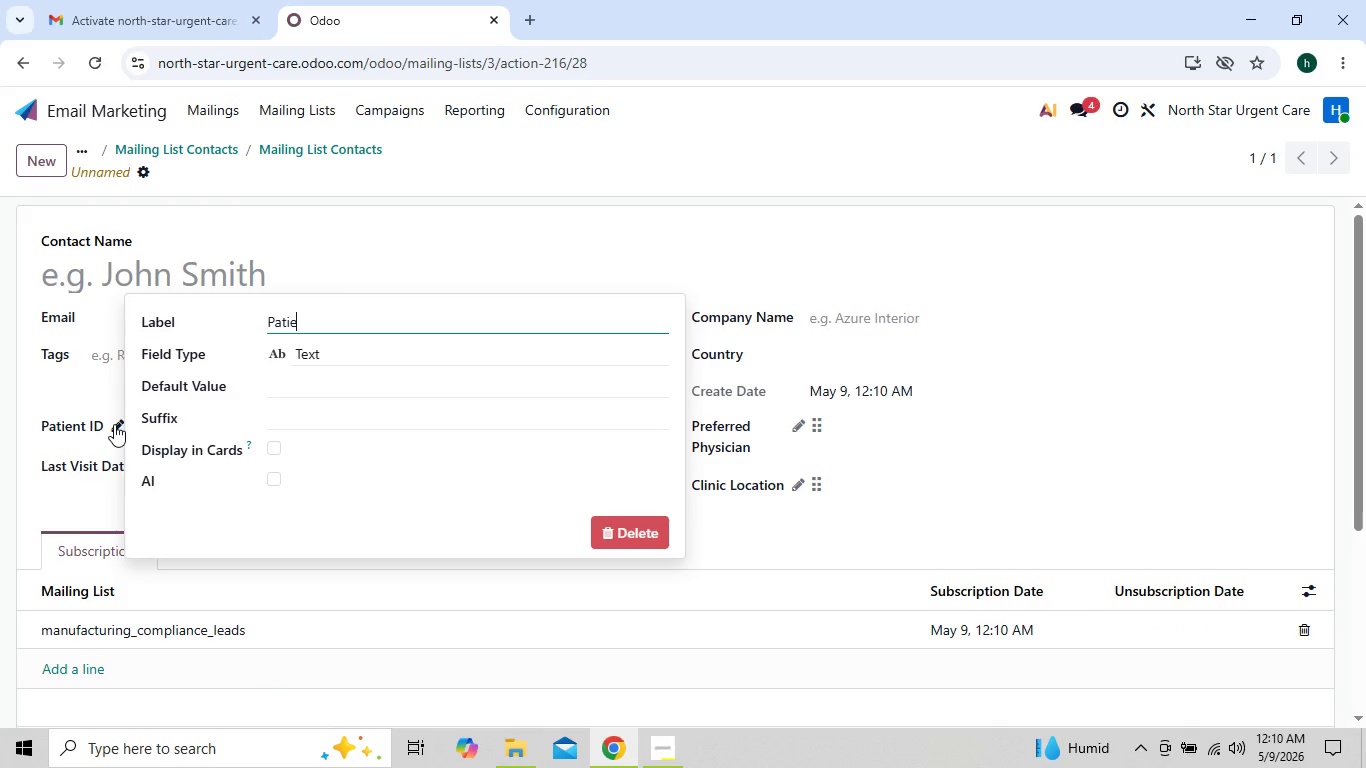 
key(Backspace)
 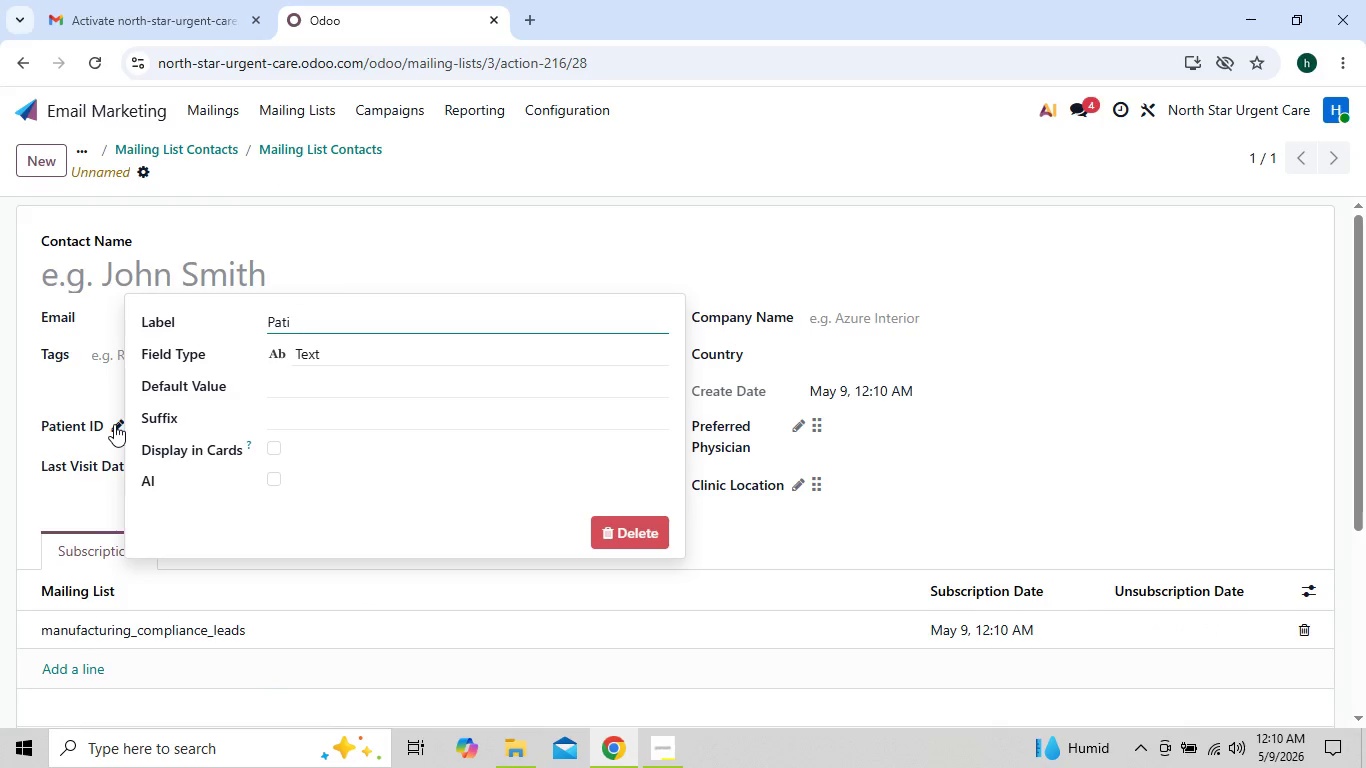 
key(Backspace)
 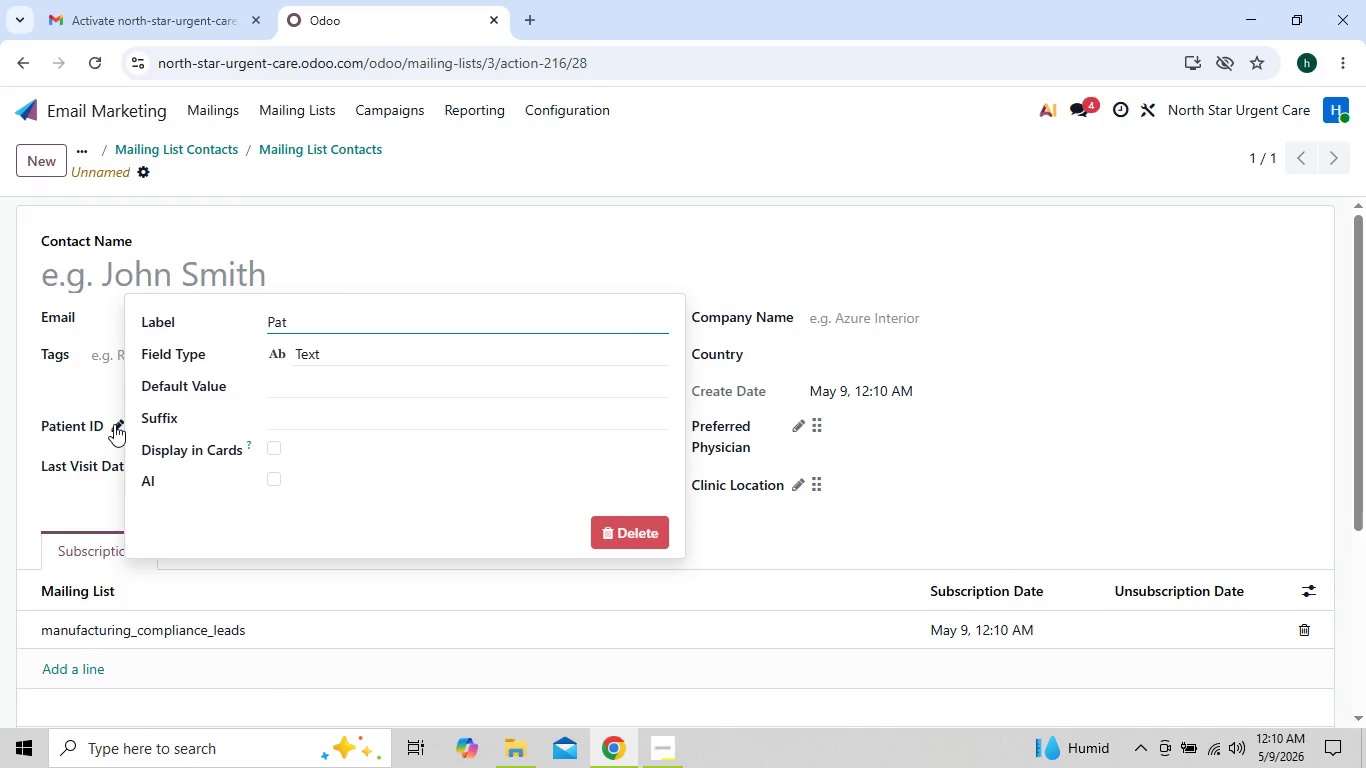 
key(Backspace)
 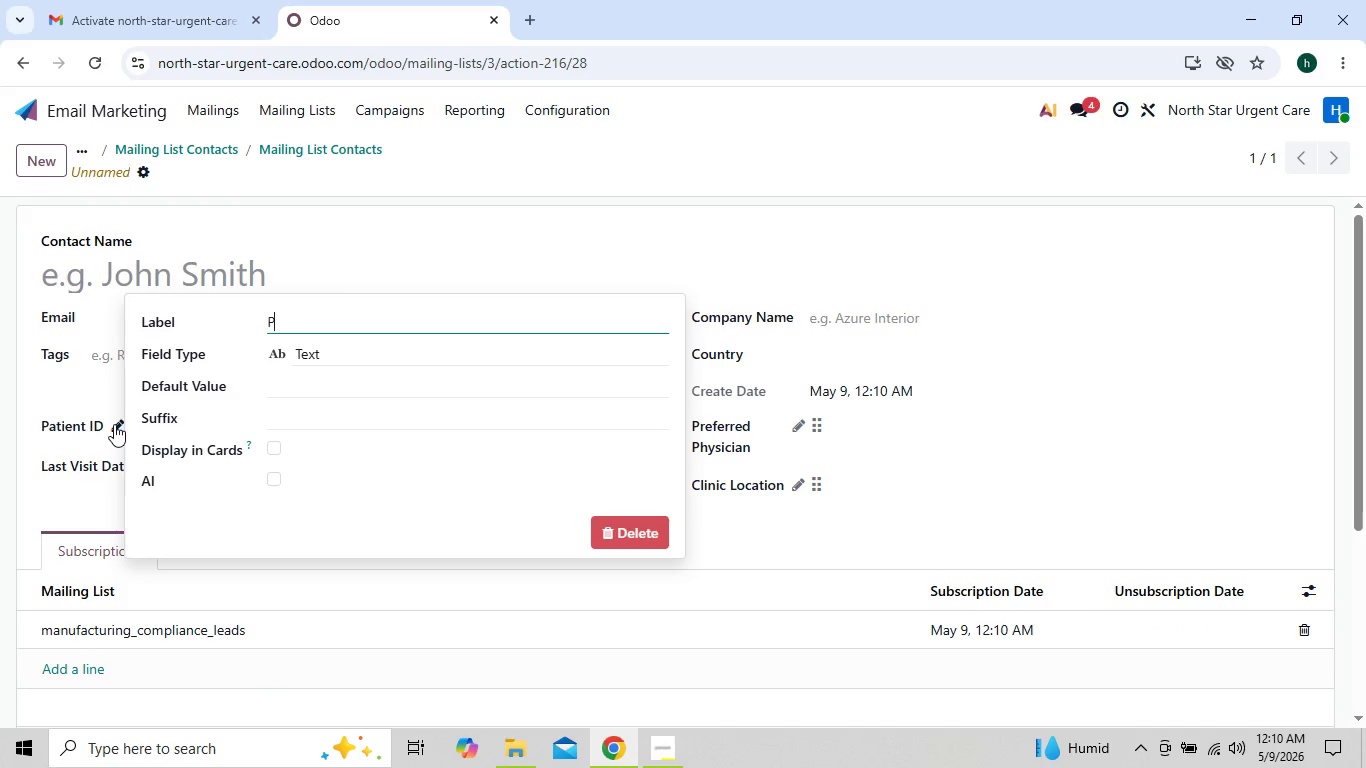 
key(Backspace)
 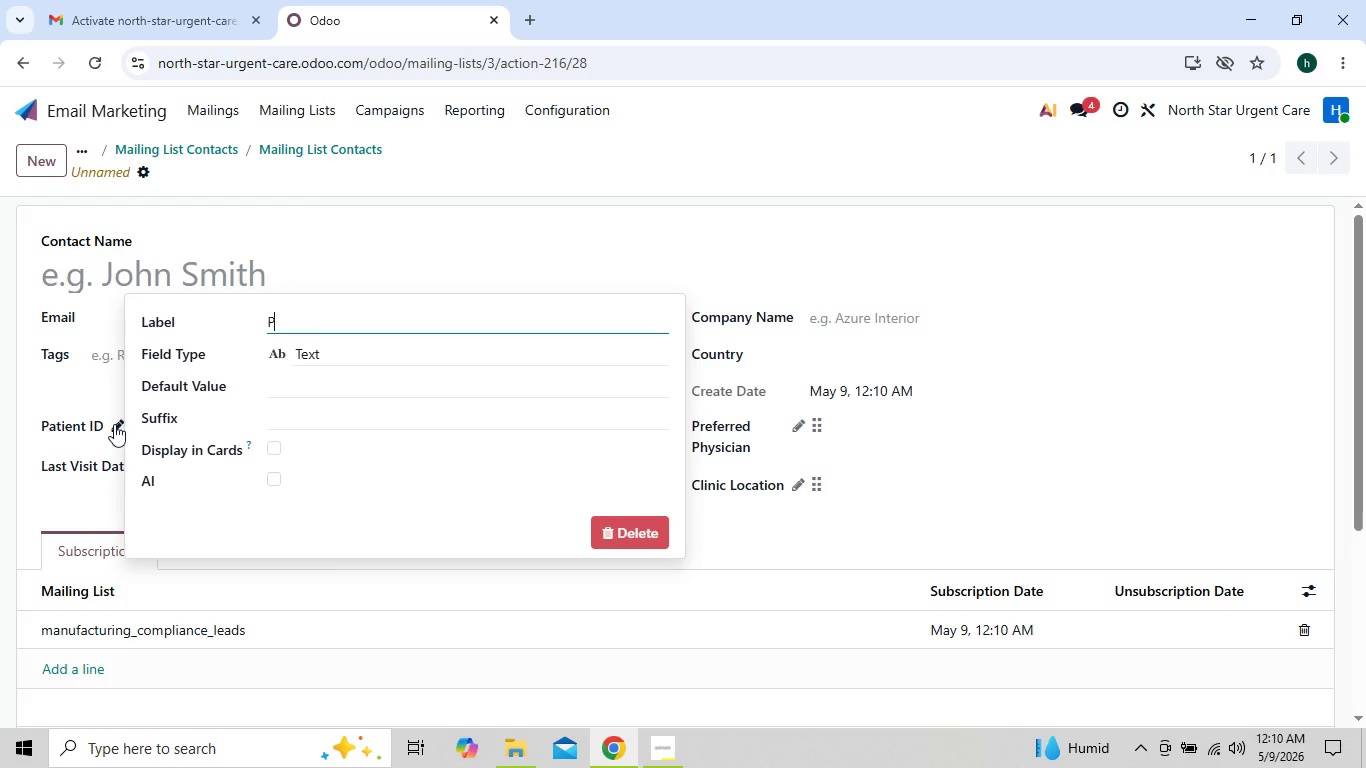 
key(Backspace)
 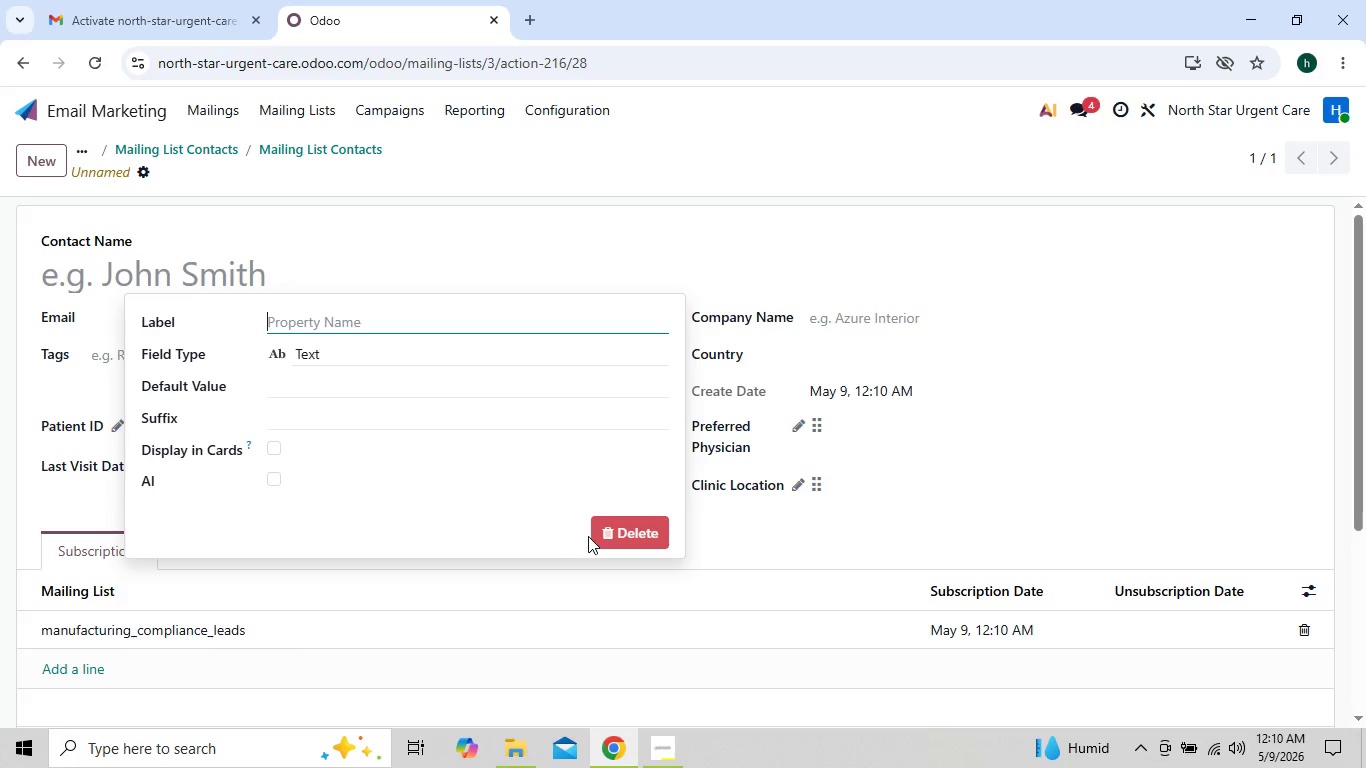 
left_click([615, 536])
 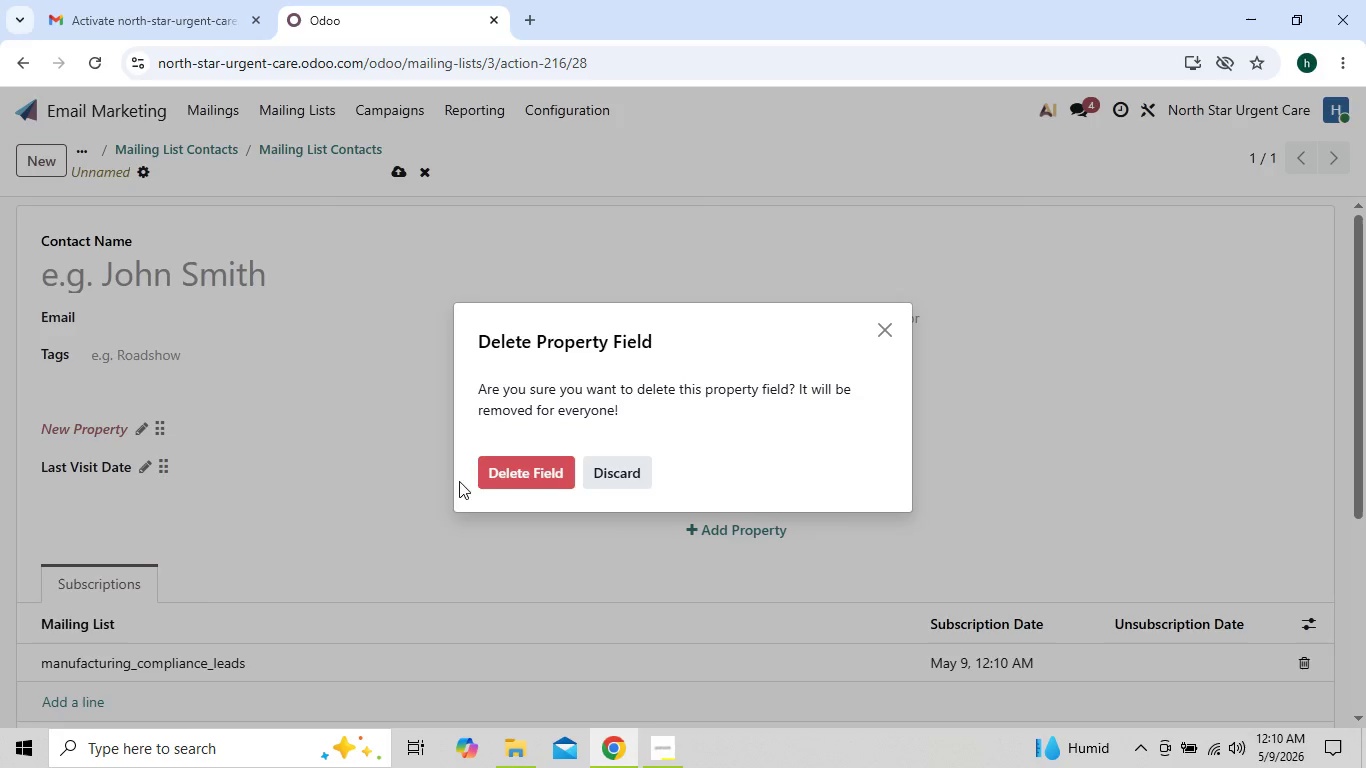 
left_click([520, 472])
 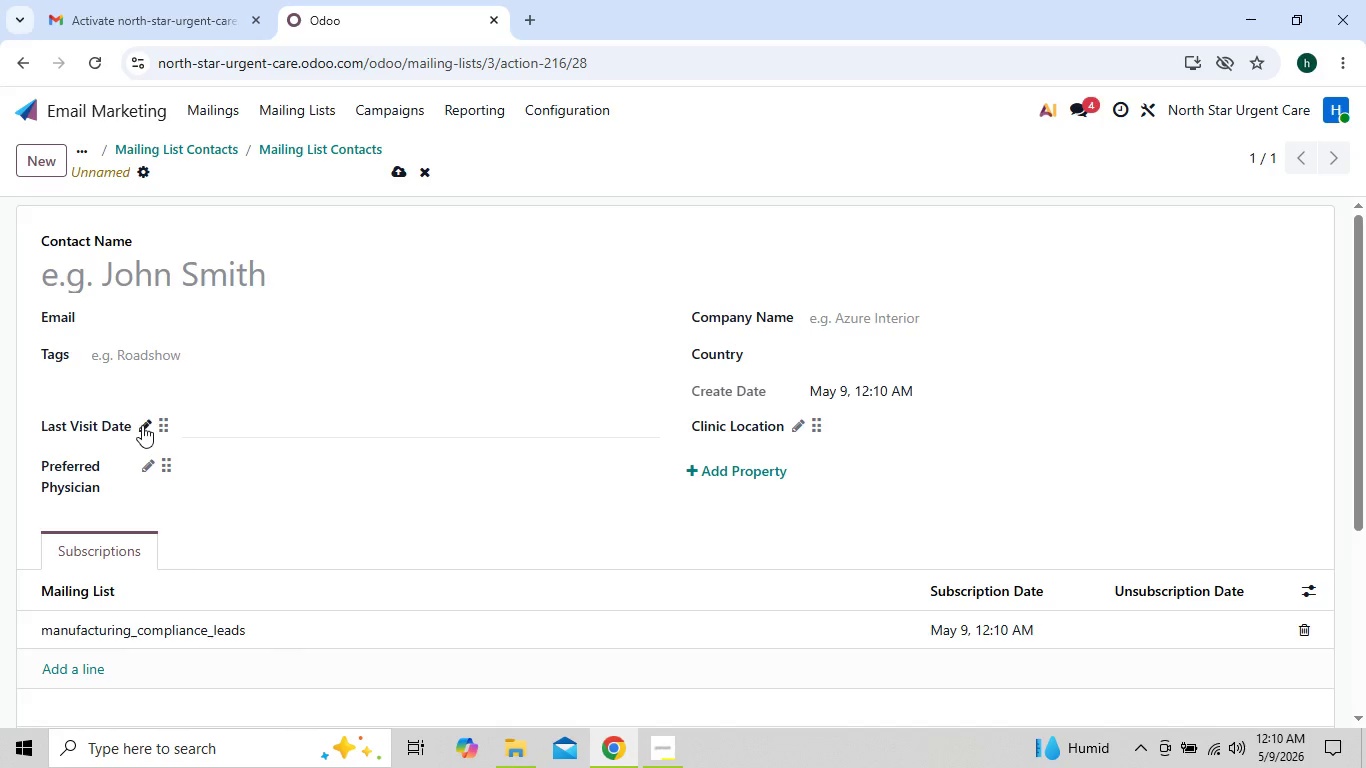 
left_click([145, 425])
 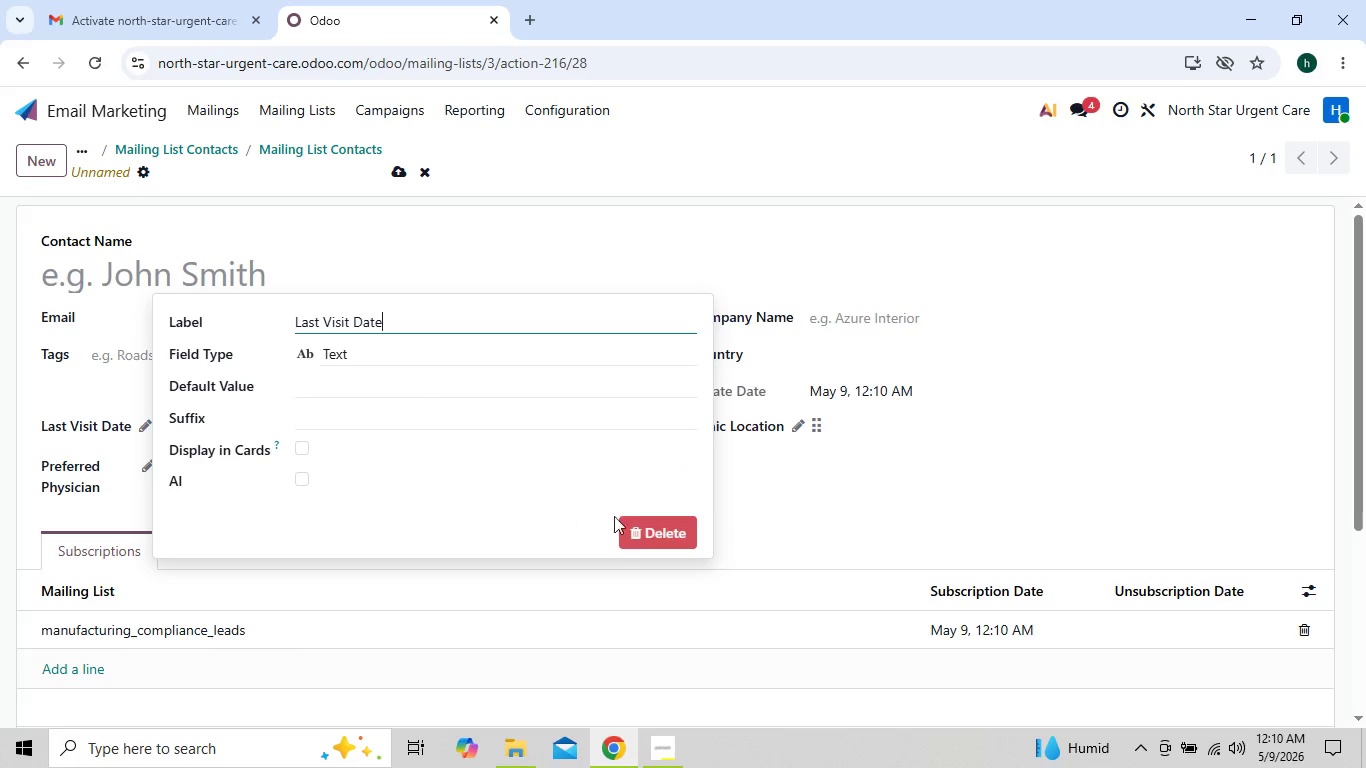 
left_click([640, 526])
 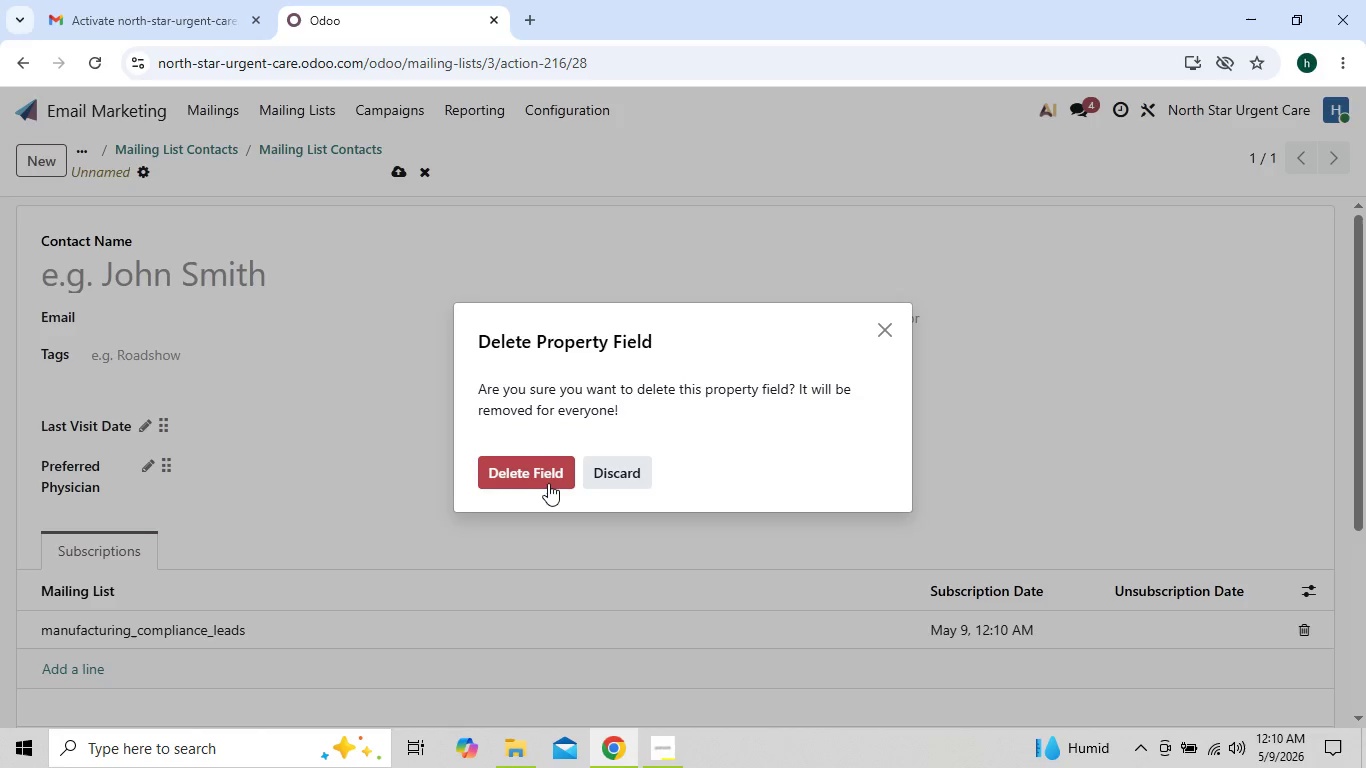 
left_click([547, 482])
 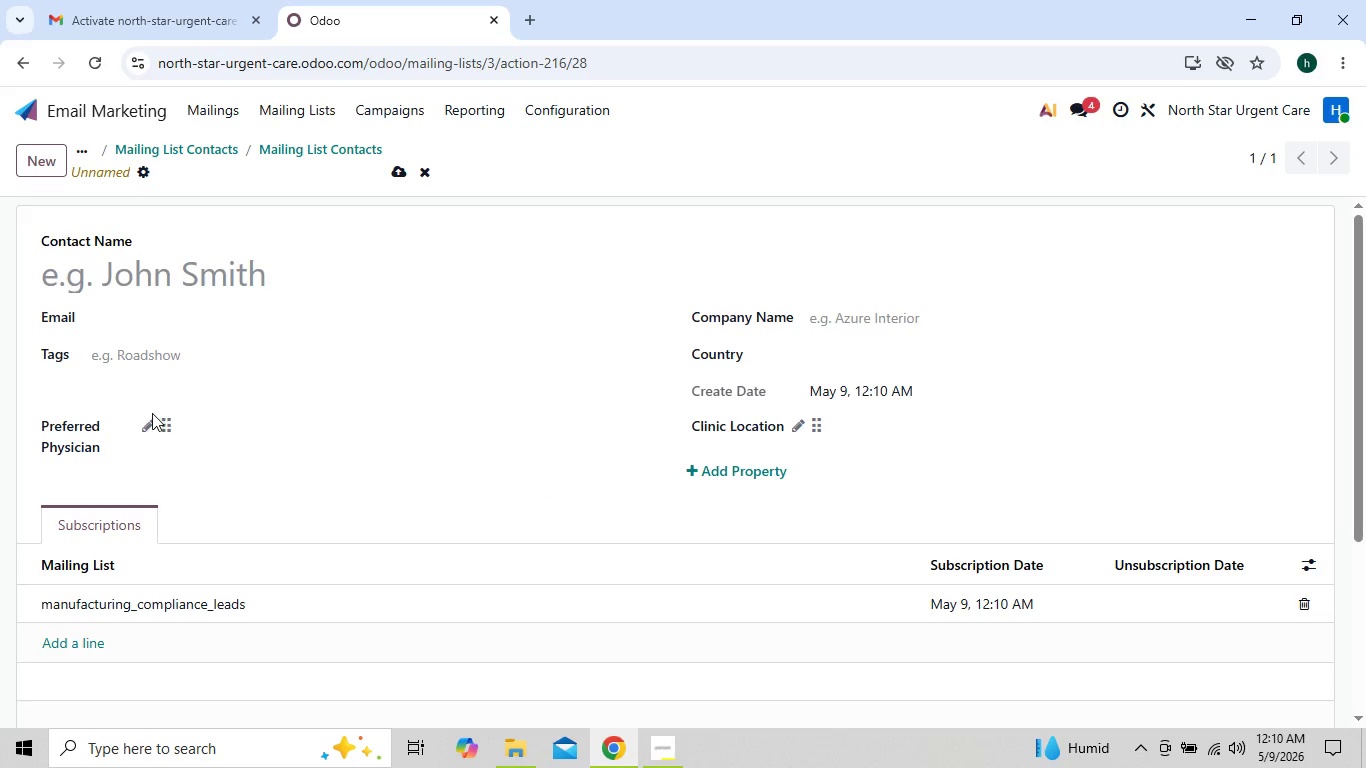 
left_click([148, 415])
 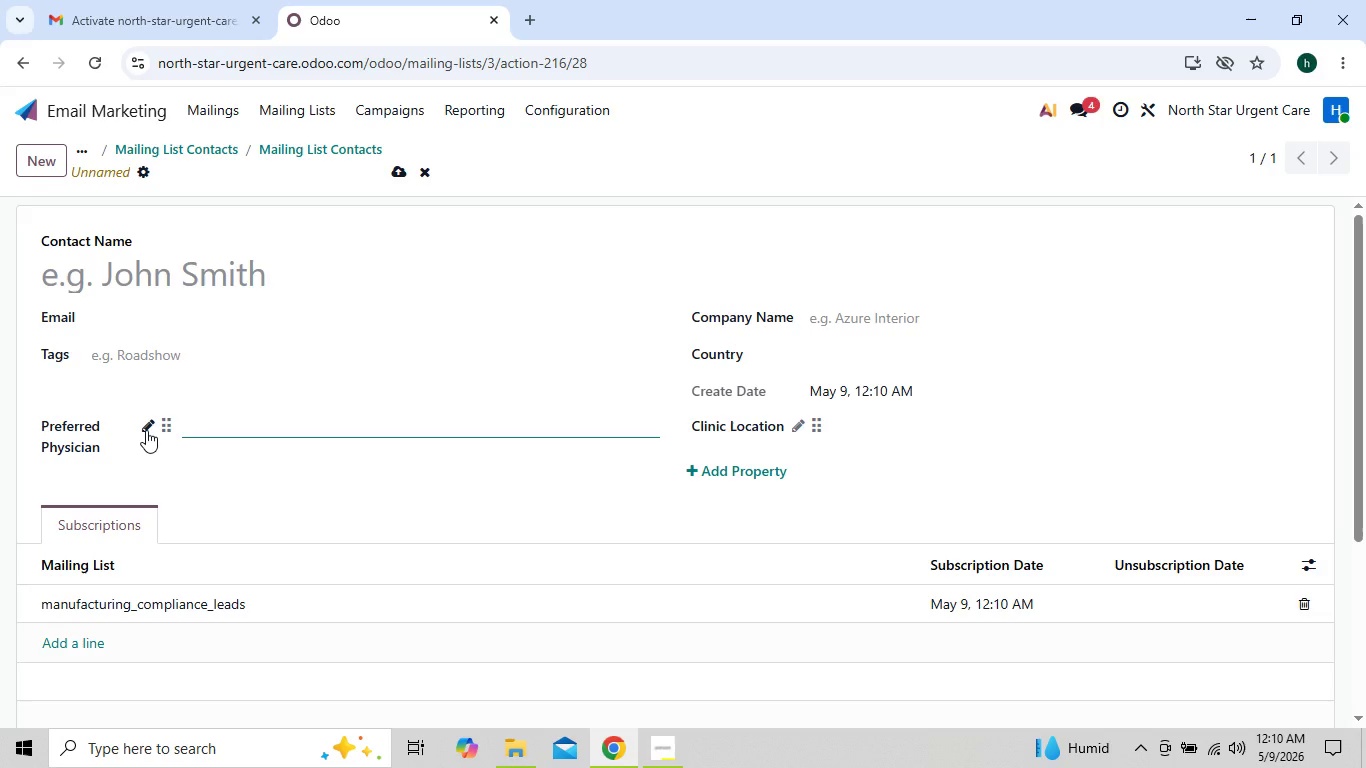 
left_click([145, 430])
 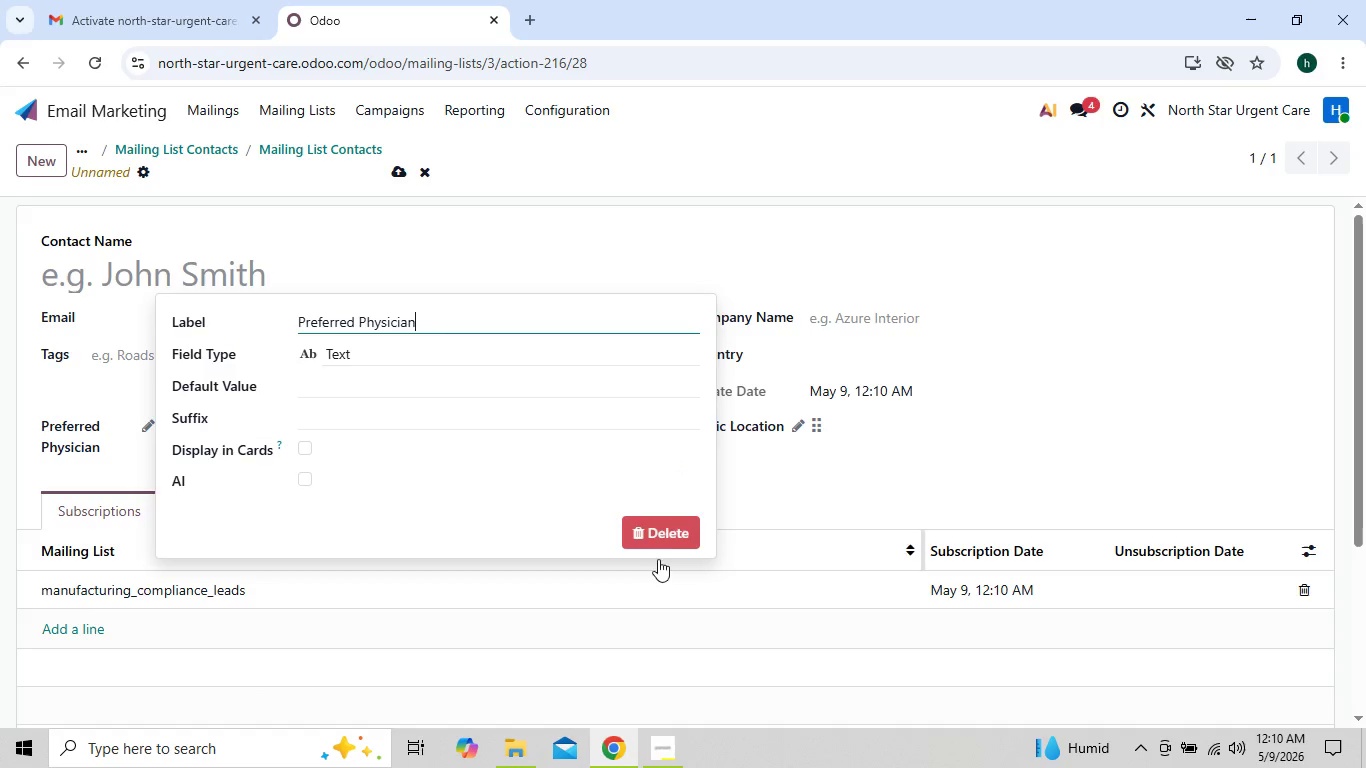 
left_click([660, 539])
 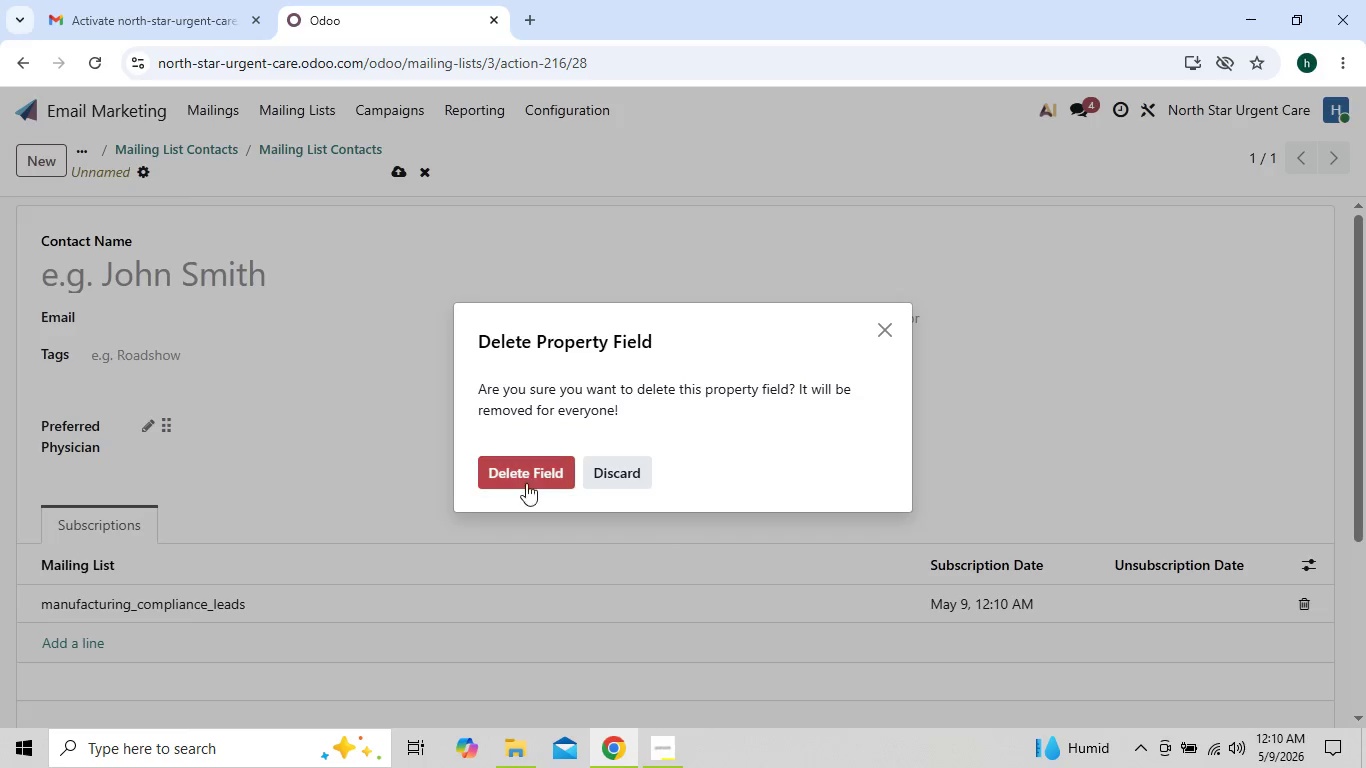 
left_click([525, 481])
 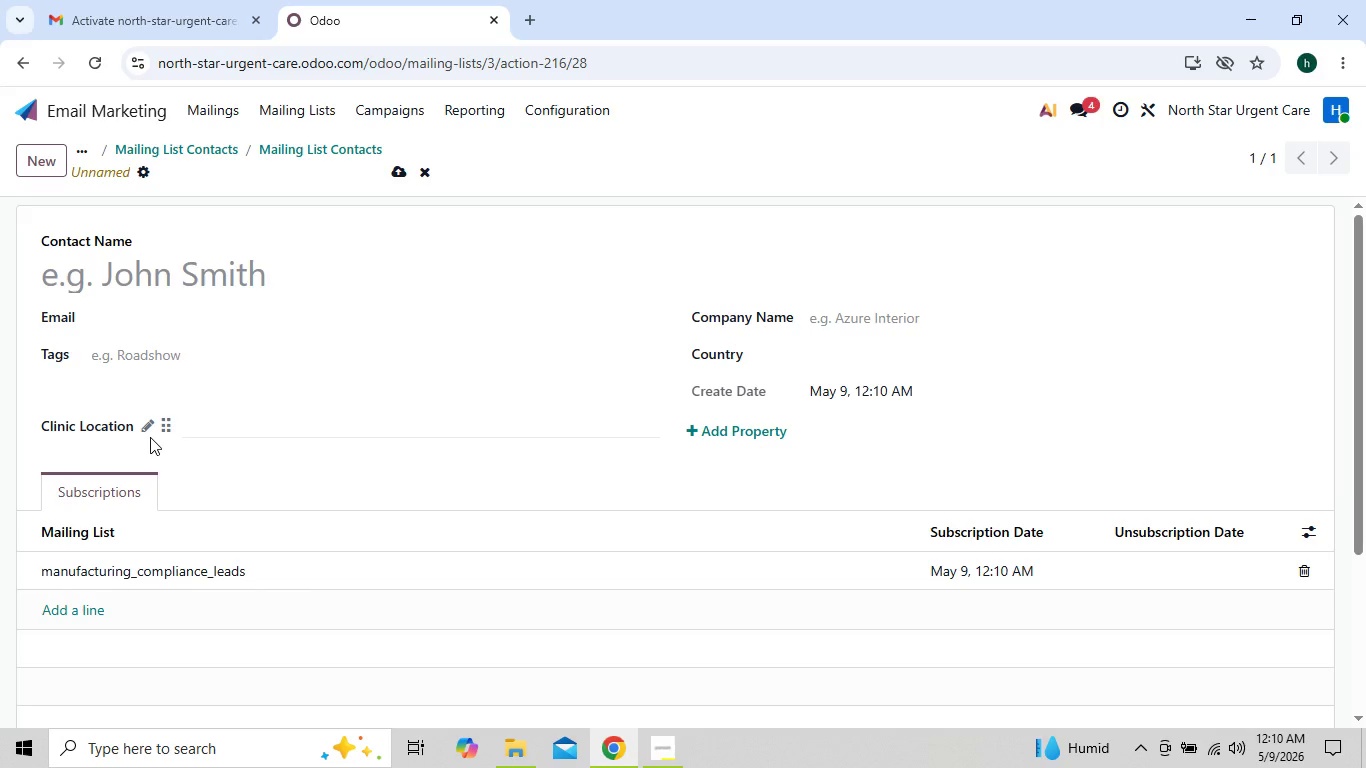 
left_click([146, 427])
 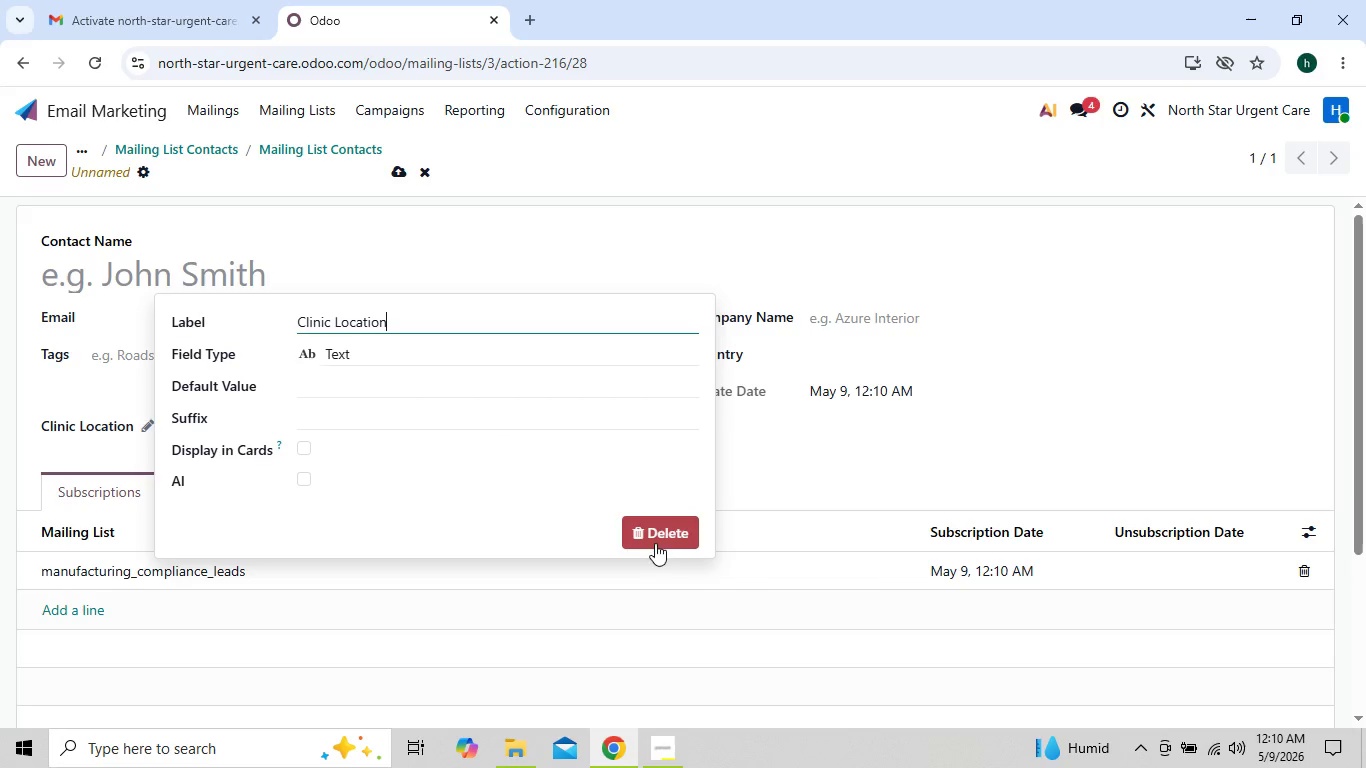 
left_click([655, 536])
 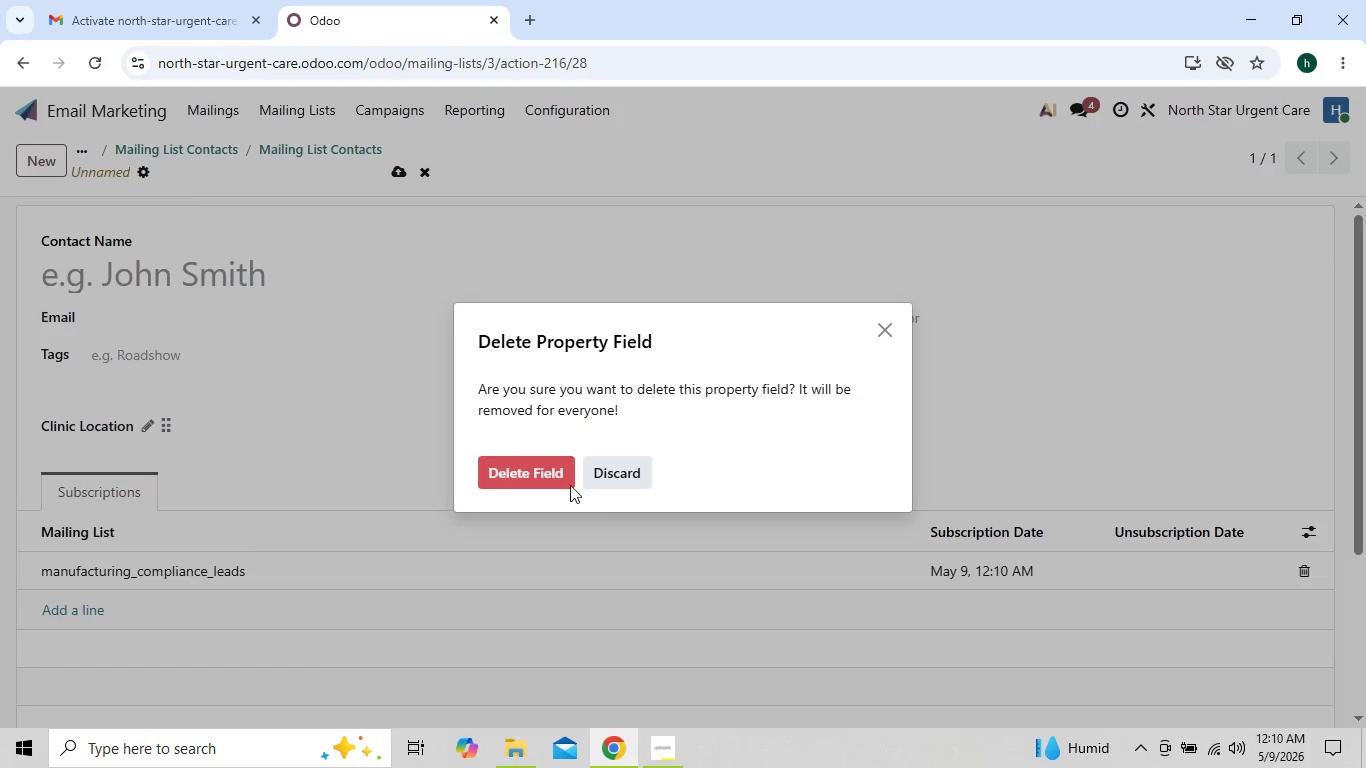 
left_click([560, 481])
 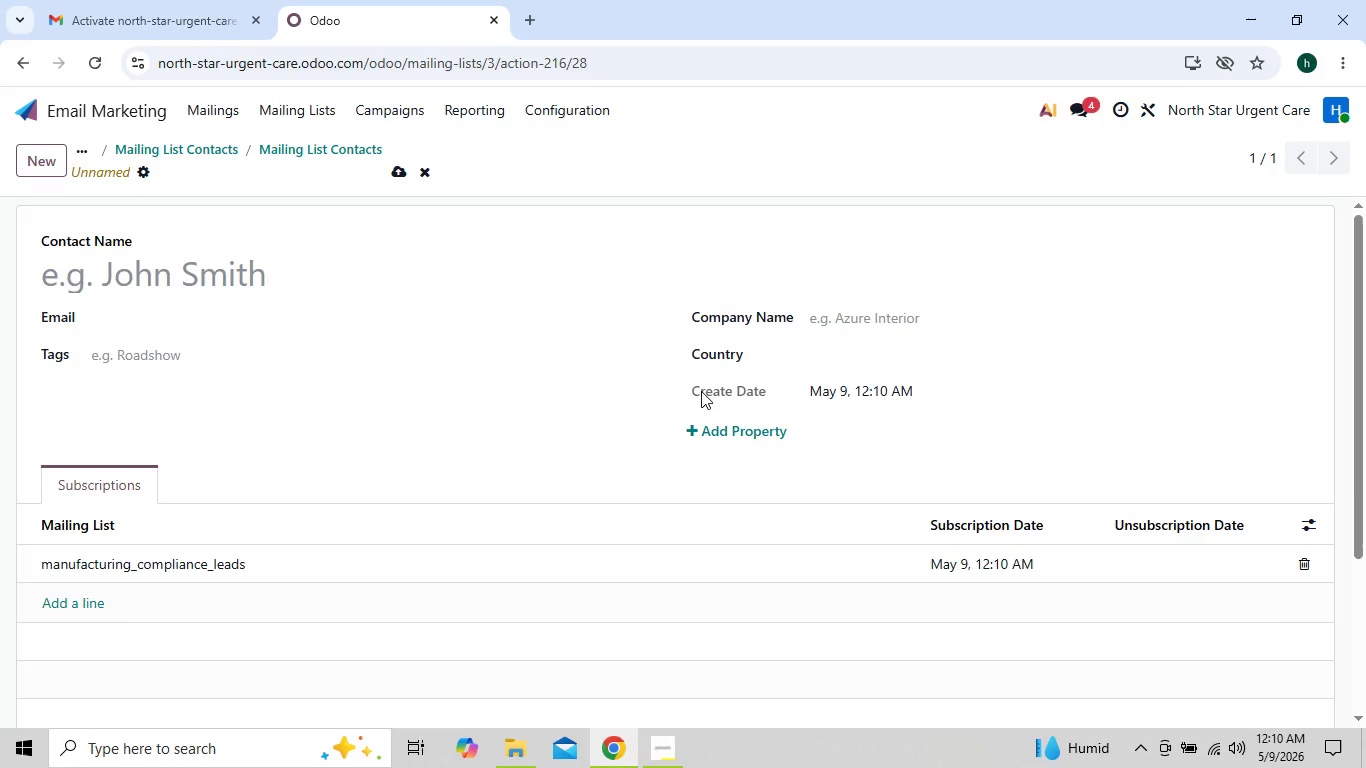 
left_click([733, 431])
 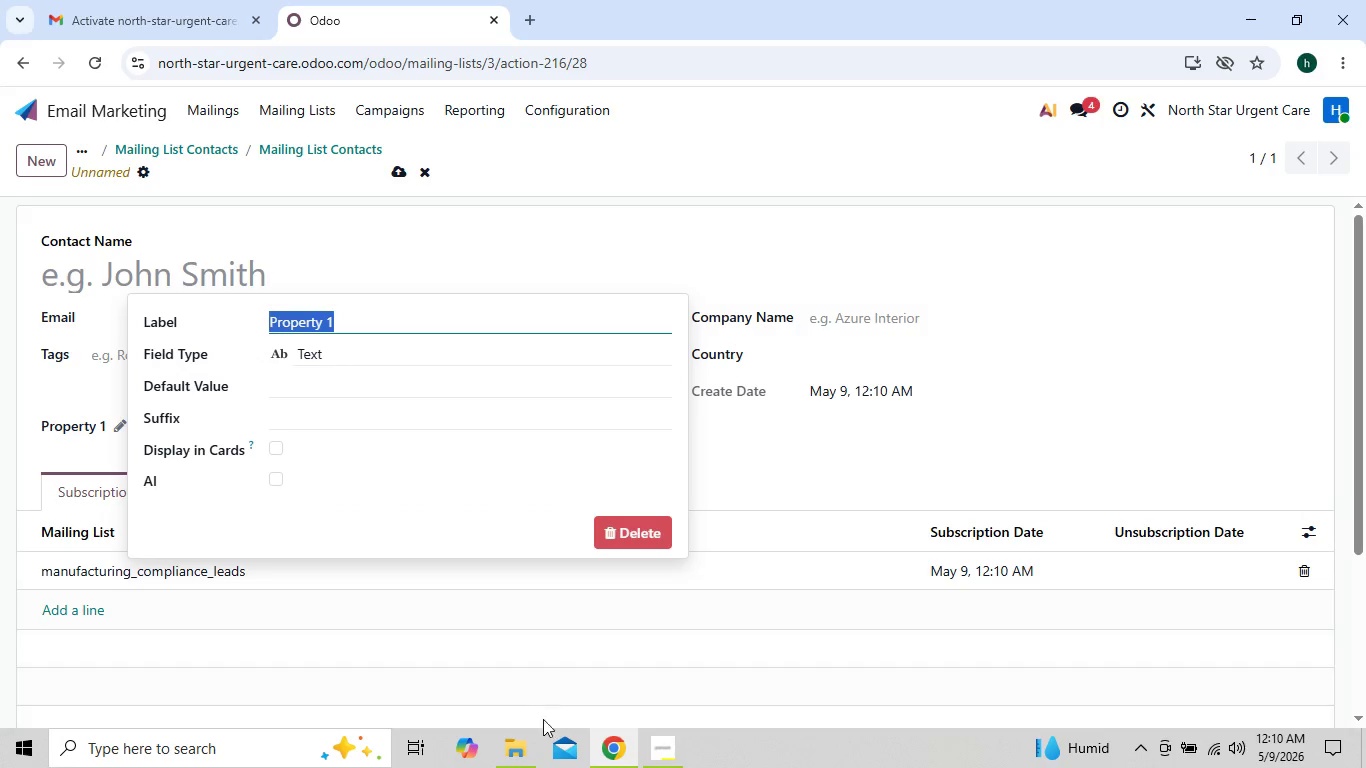 
left_click([524, 733])
 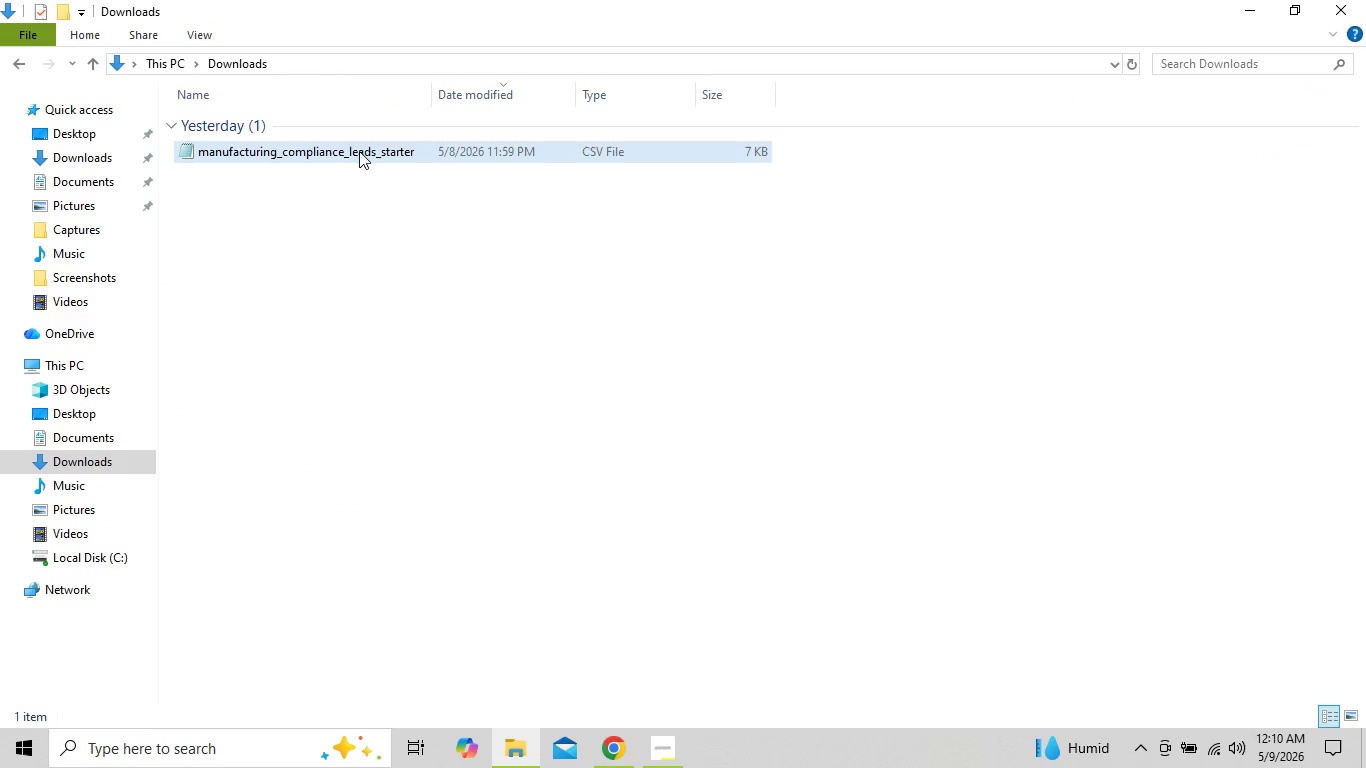 
double_click([360, 151])
 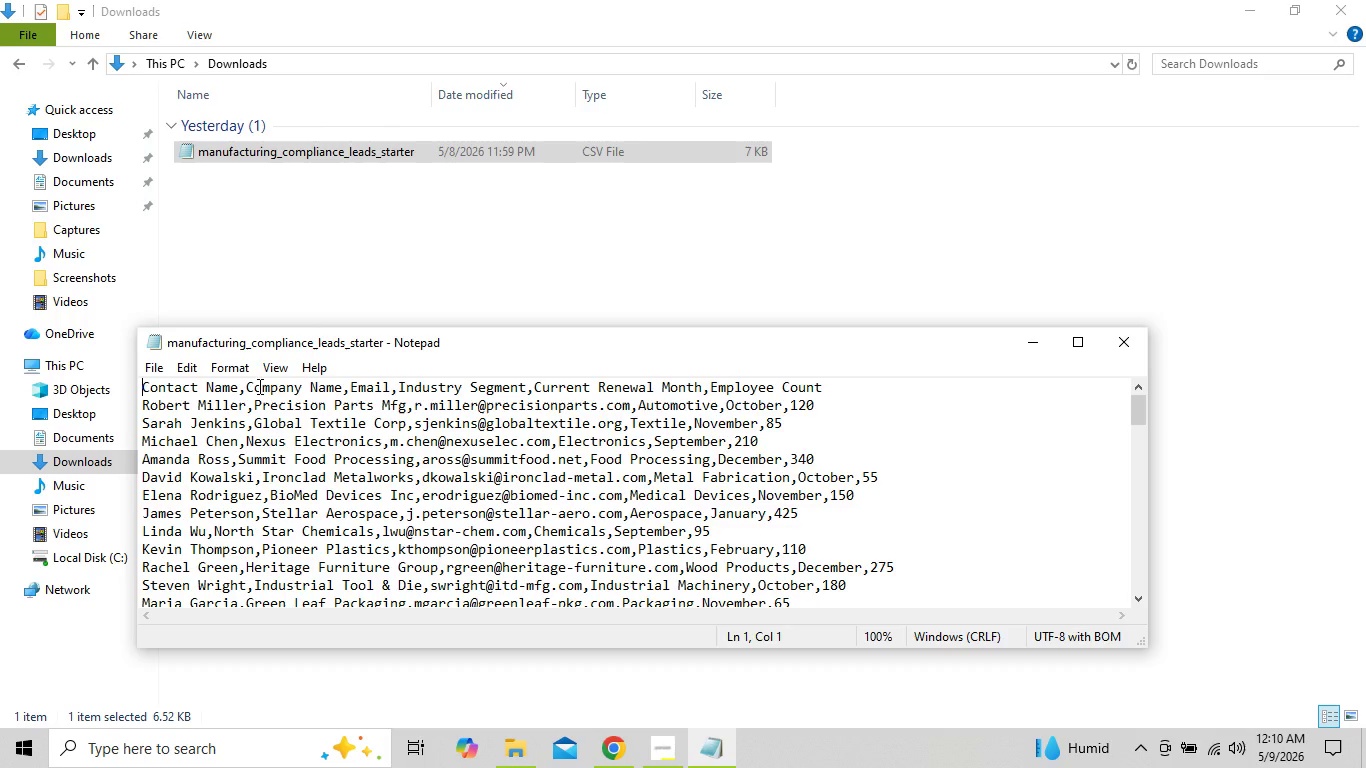 
wait(6.09)
 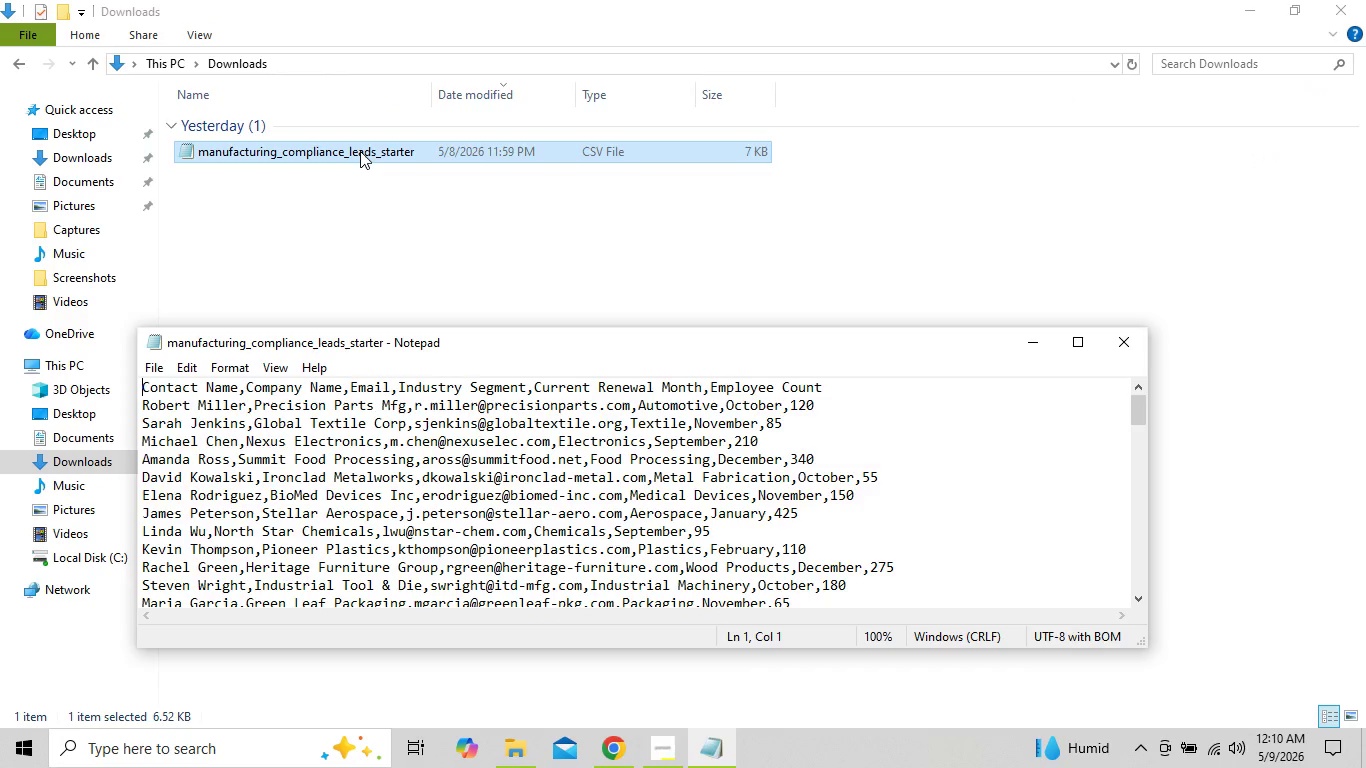 
left_click_drag(start_coordinate=[142, 389], to_coordinate=[236, 380])
 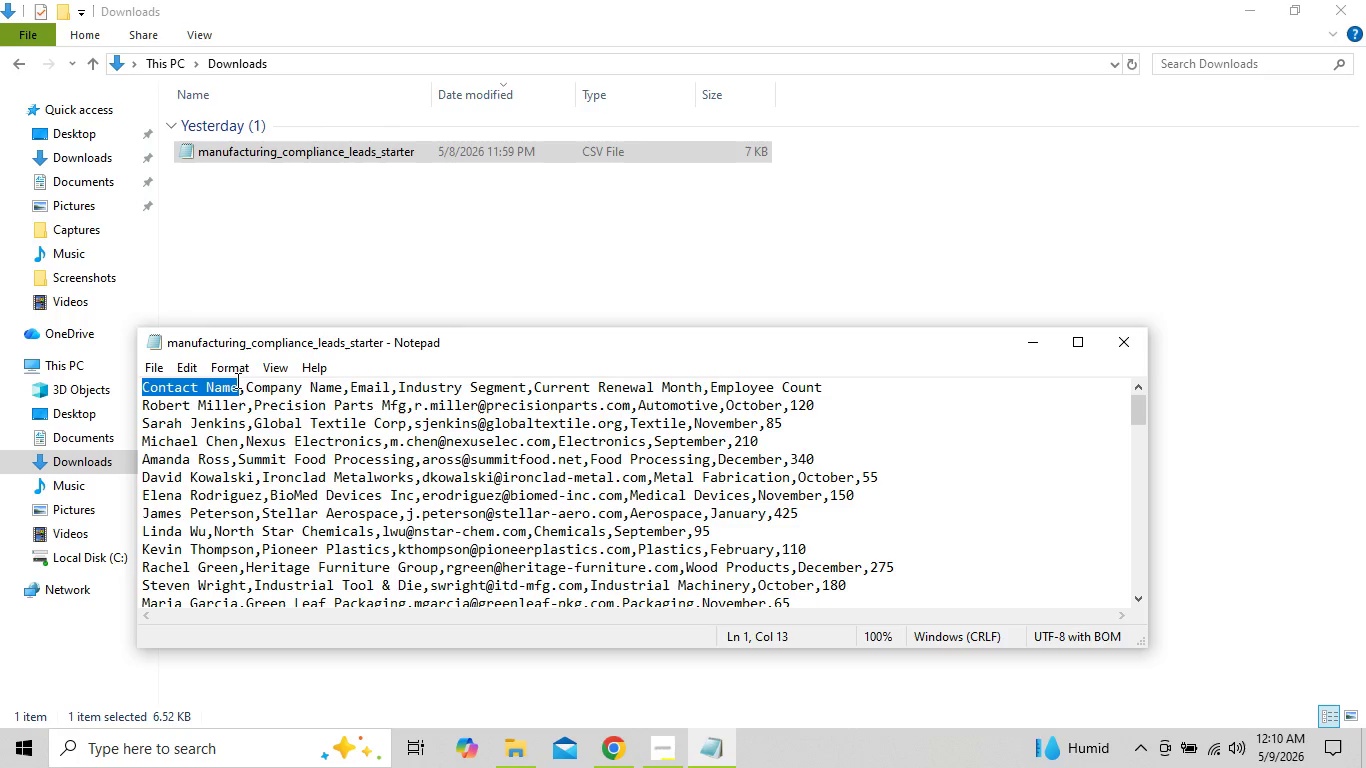 
key(Control+C)
 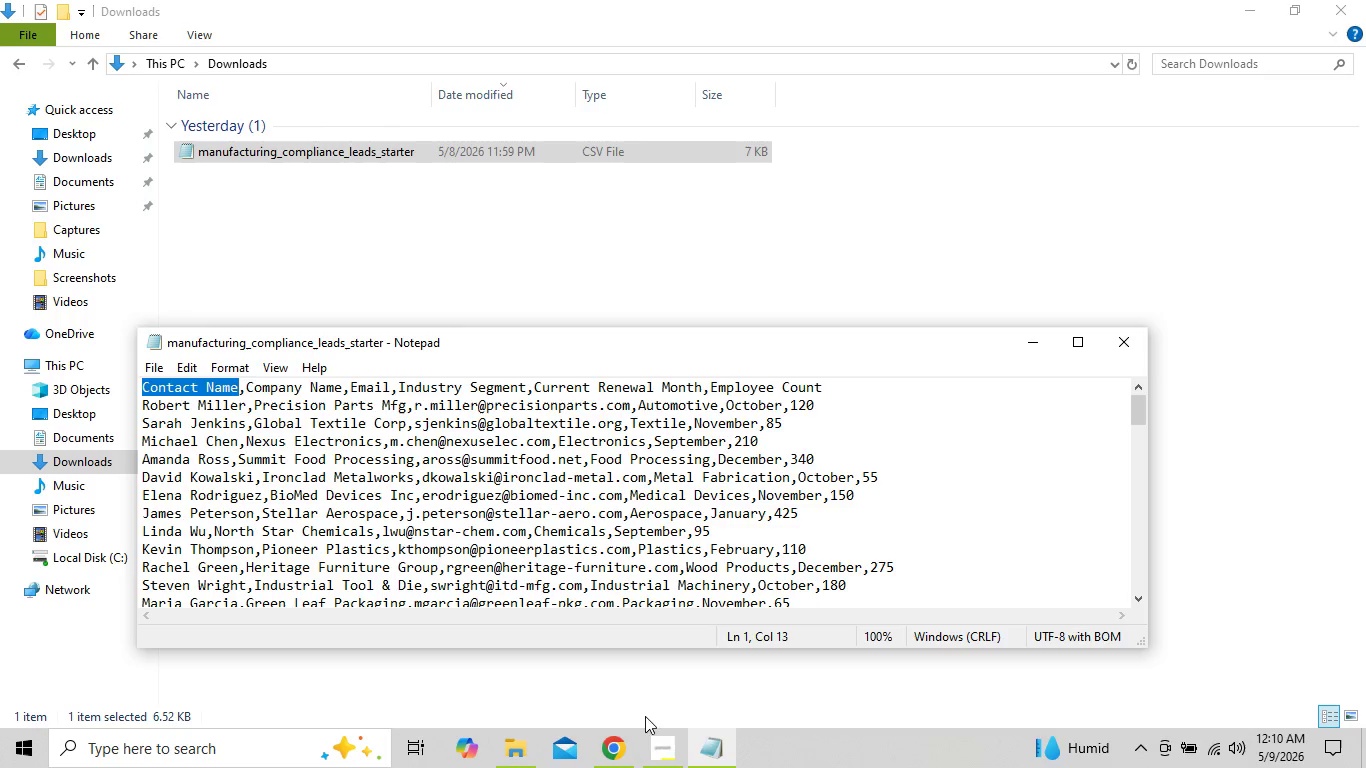 
left_click([622, 742])
 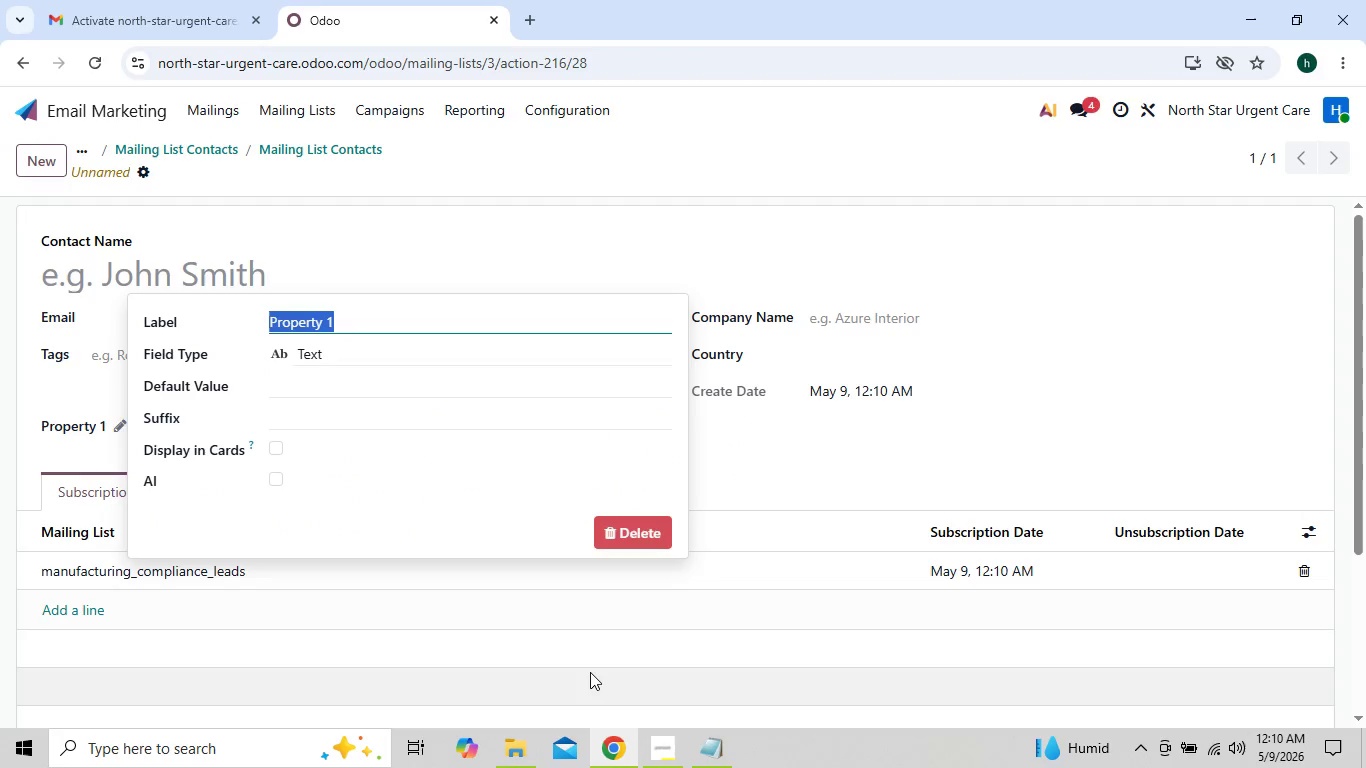 
key(Control+V)
 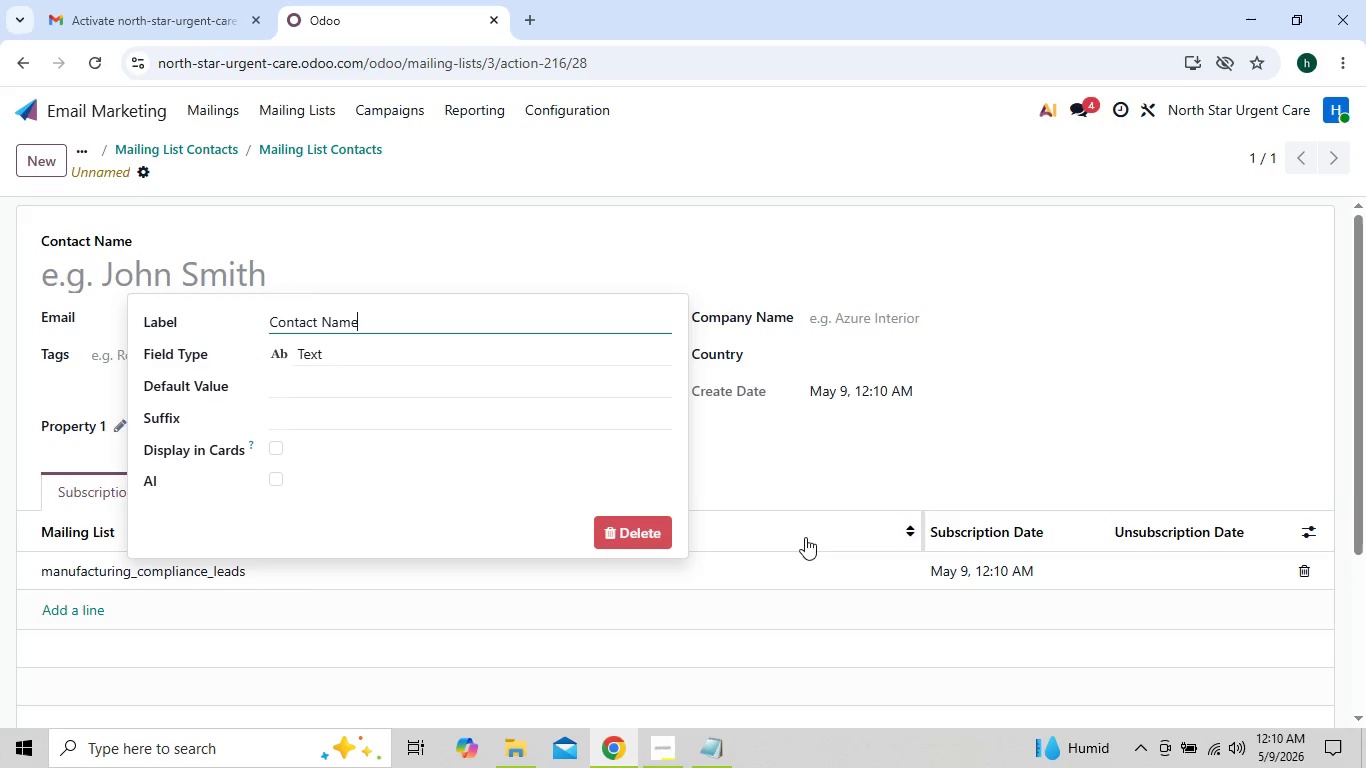 
left_click([809, 472])
 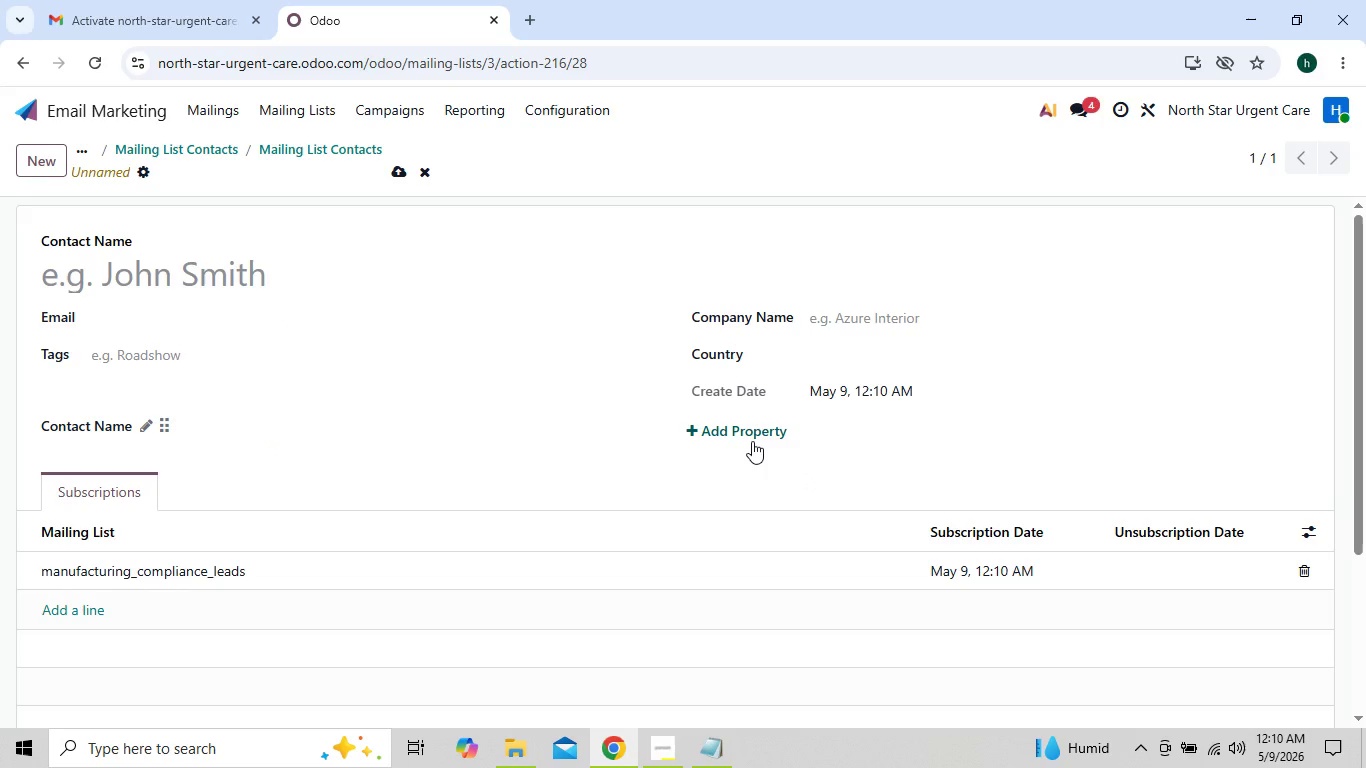 
left_click([752, 441])
 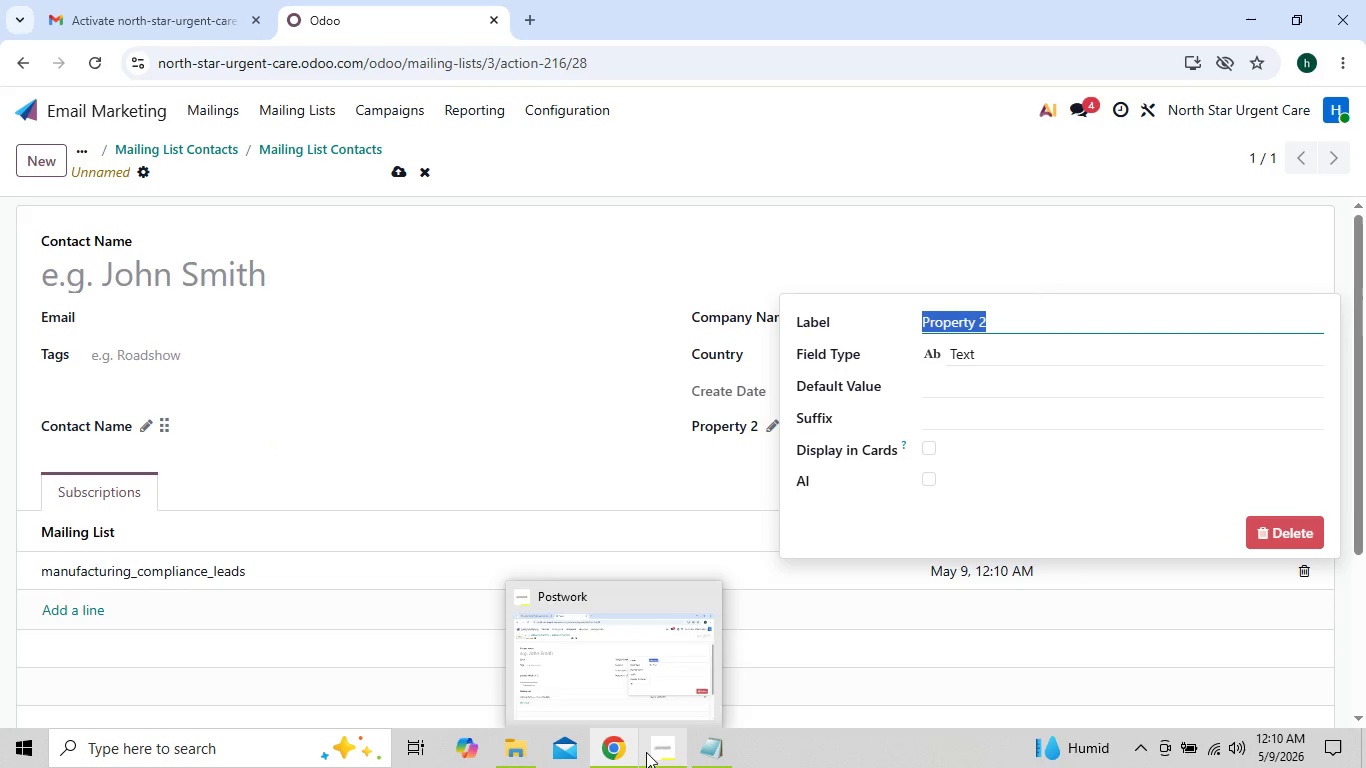 
left_click([703, 756])
 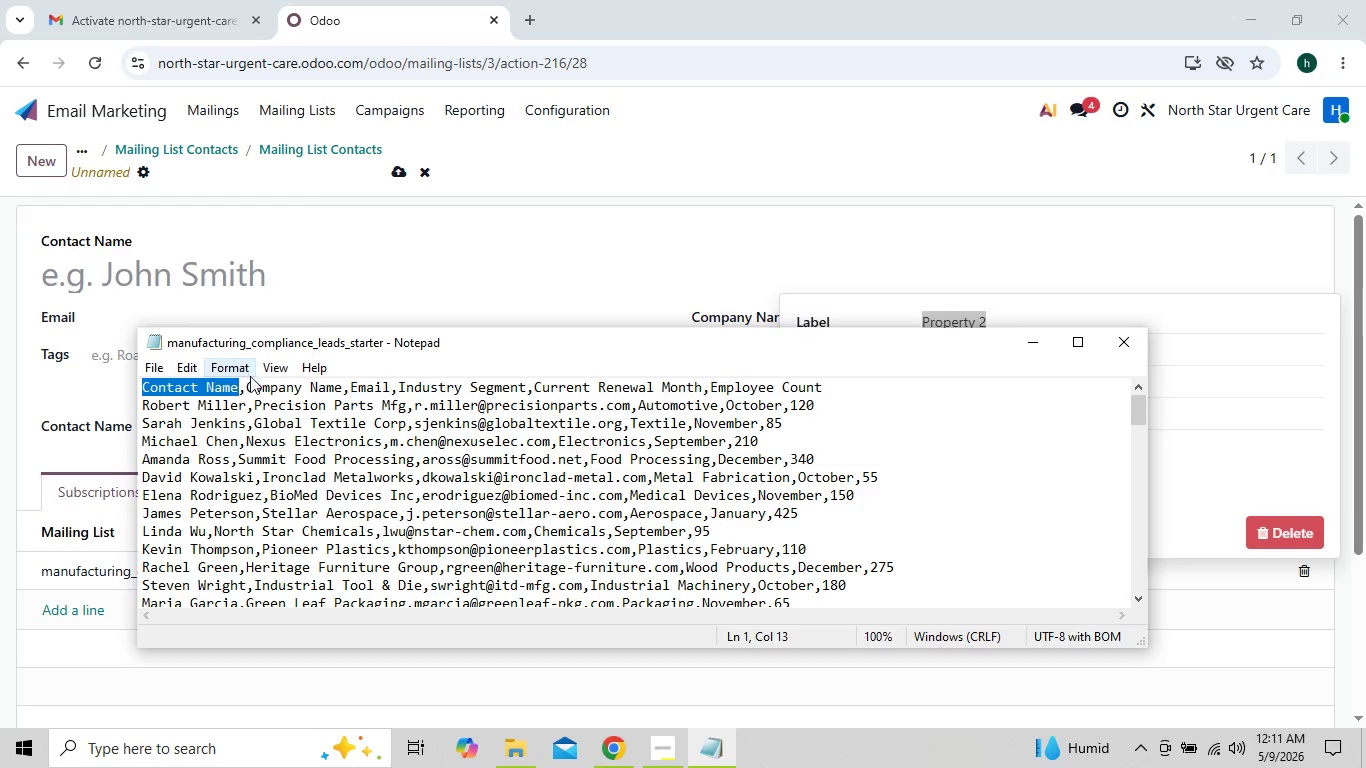 
left_click_drag(start_coordinate=[246, 381], to_coordinate=[344, 380])
 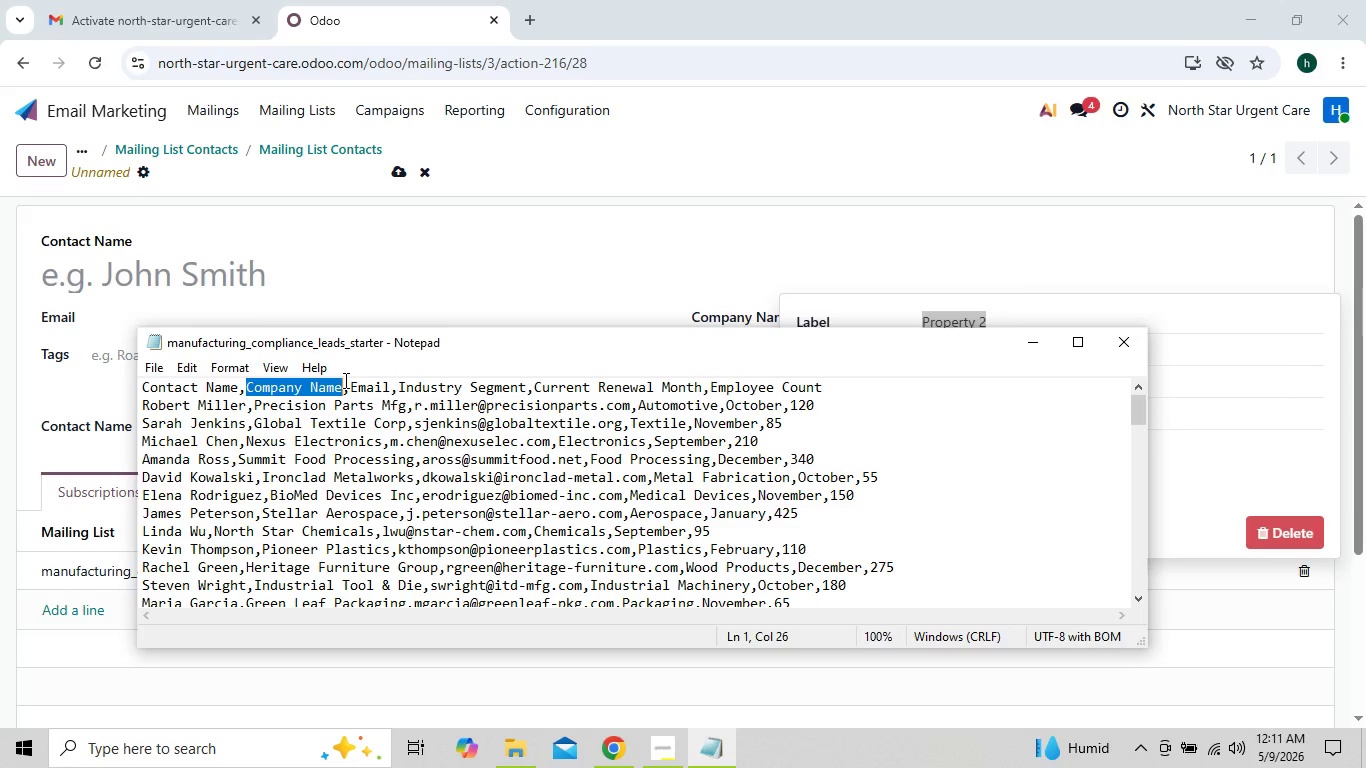 
key(Control+C)
 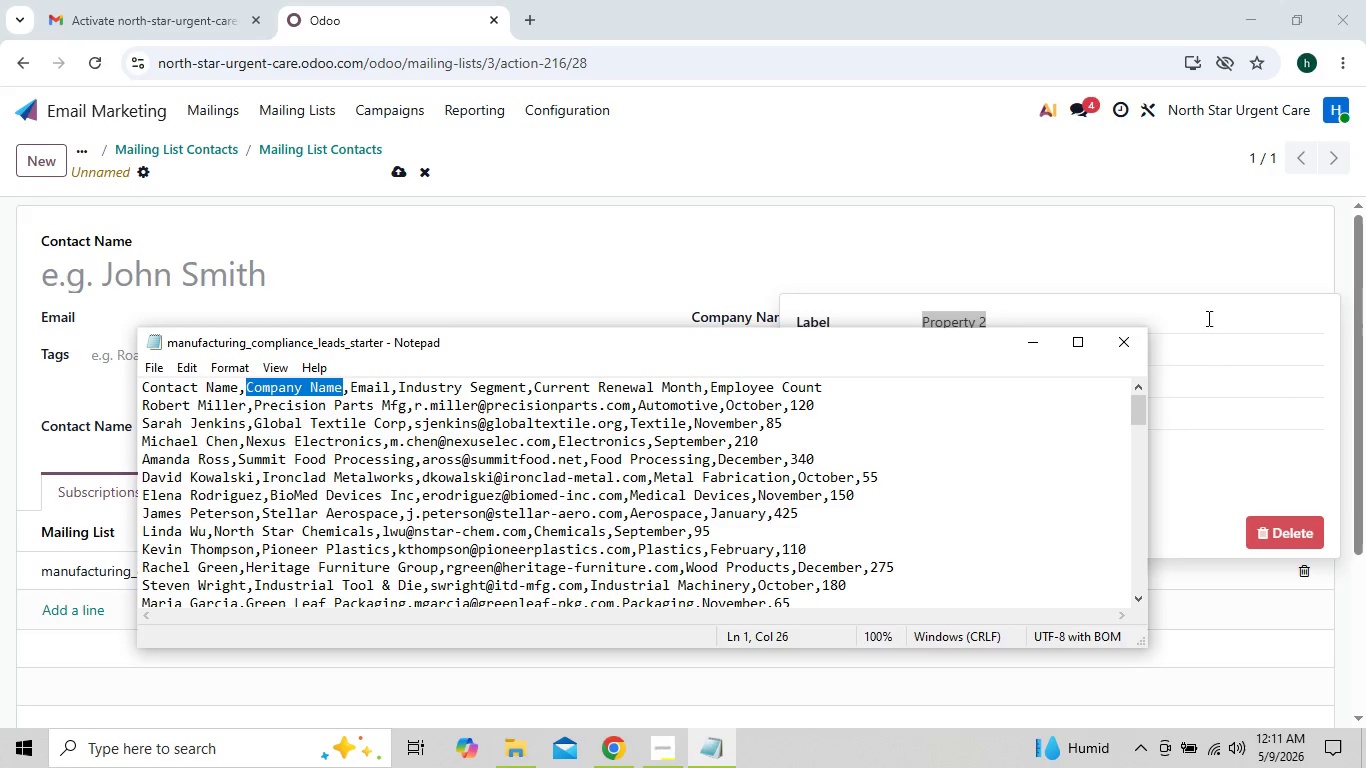 
left_click([1216, 323])
 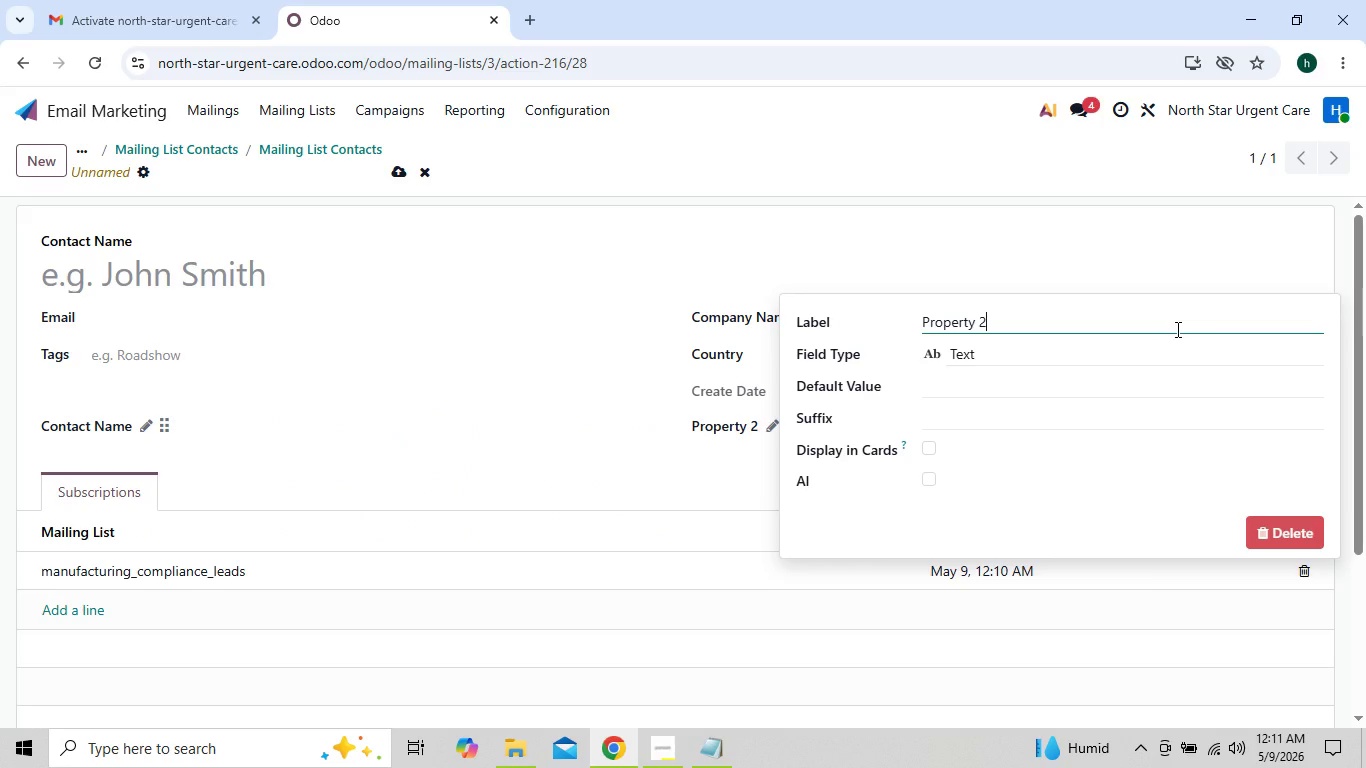 
hold_key(key=Backspace, duration=0.81)
 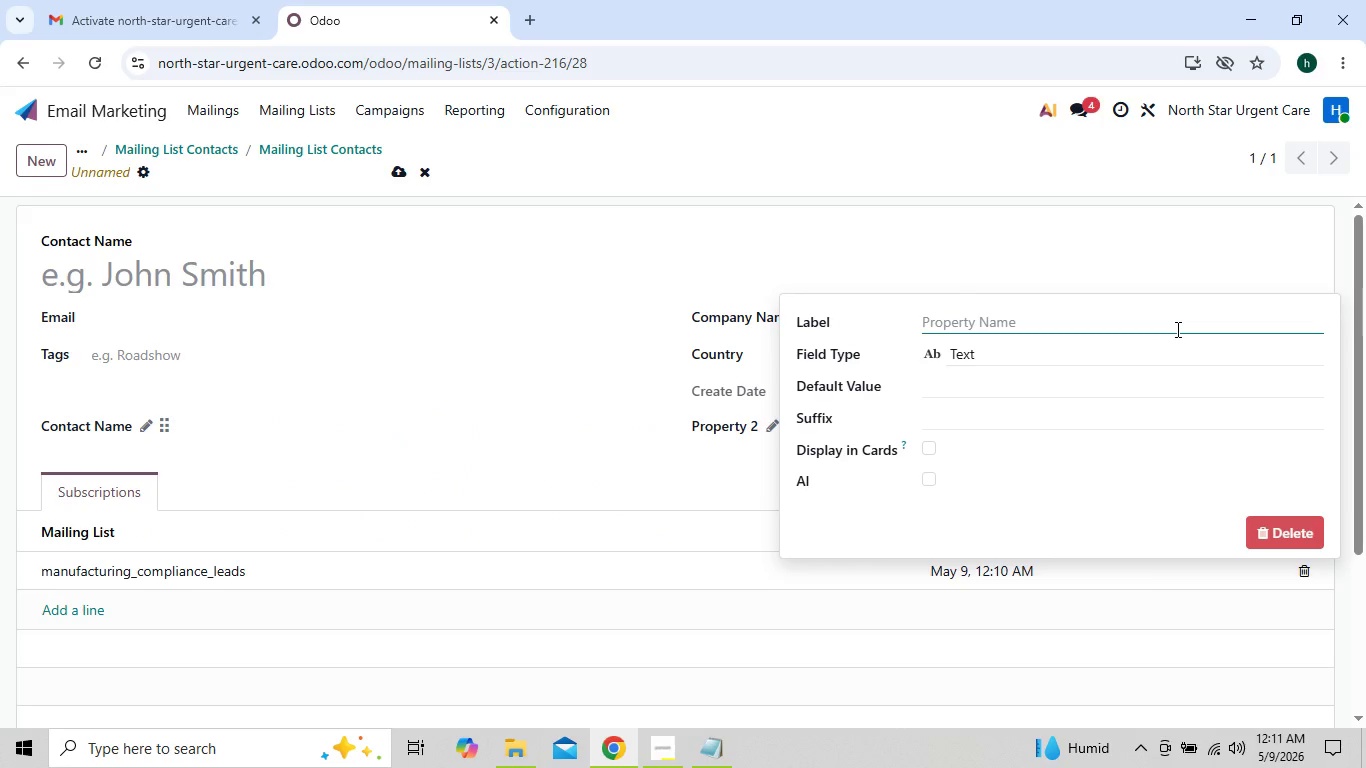 
key(Control+V)
 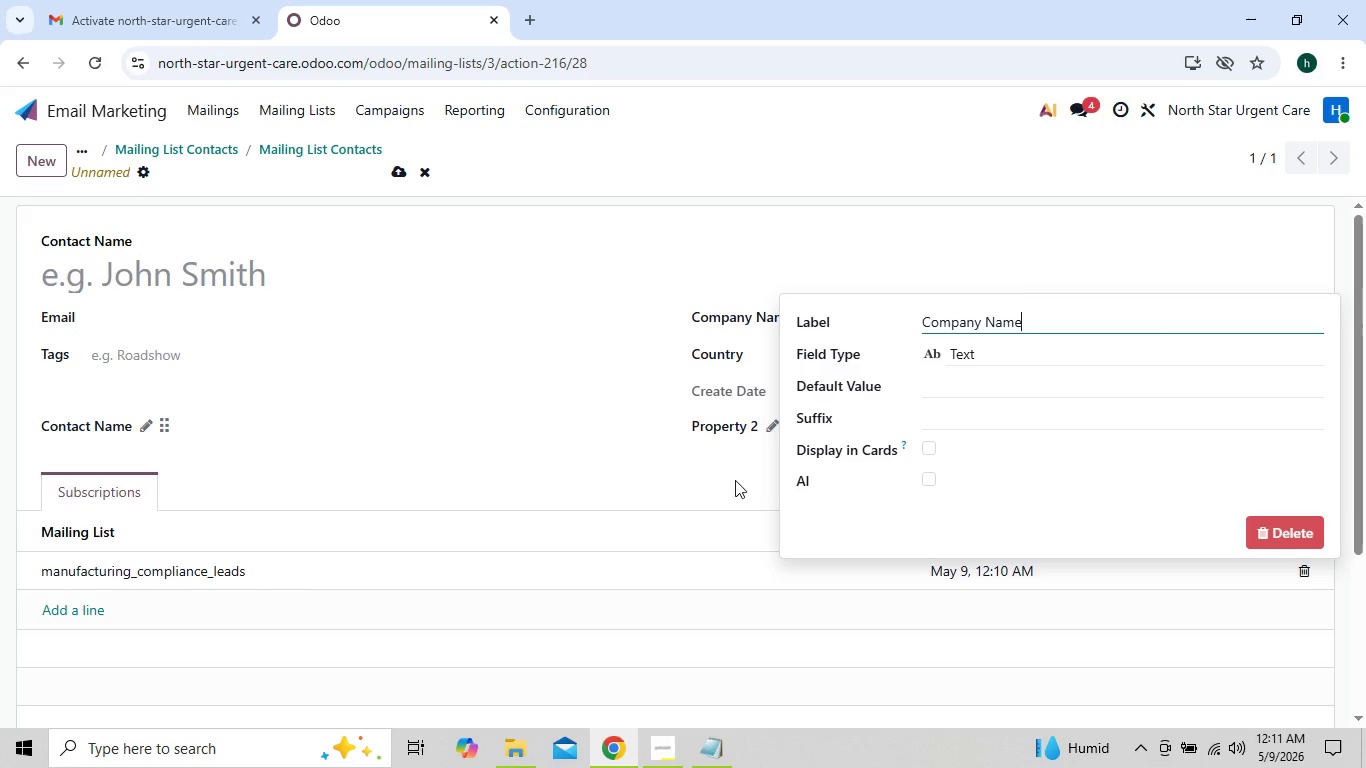 
left_click([676, 482])
 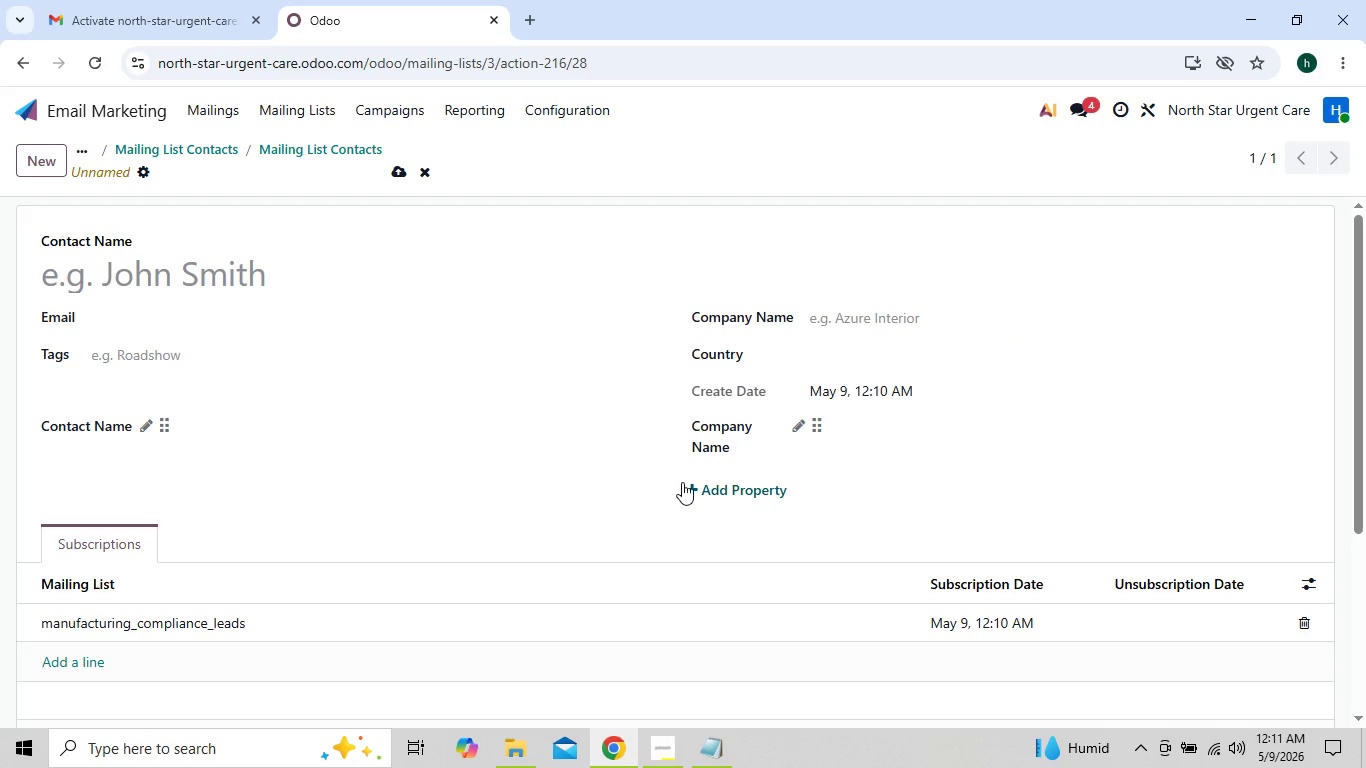 
left_click([709, 488])
 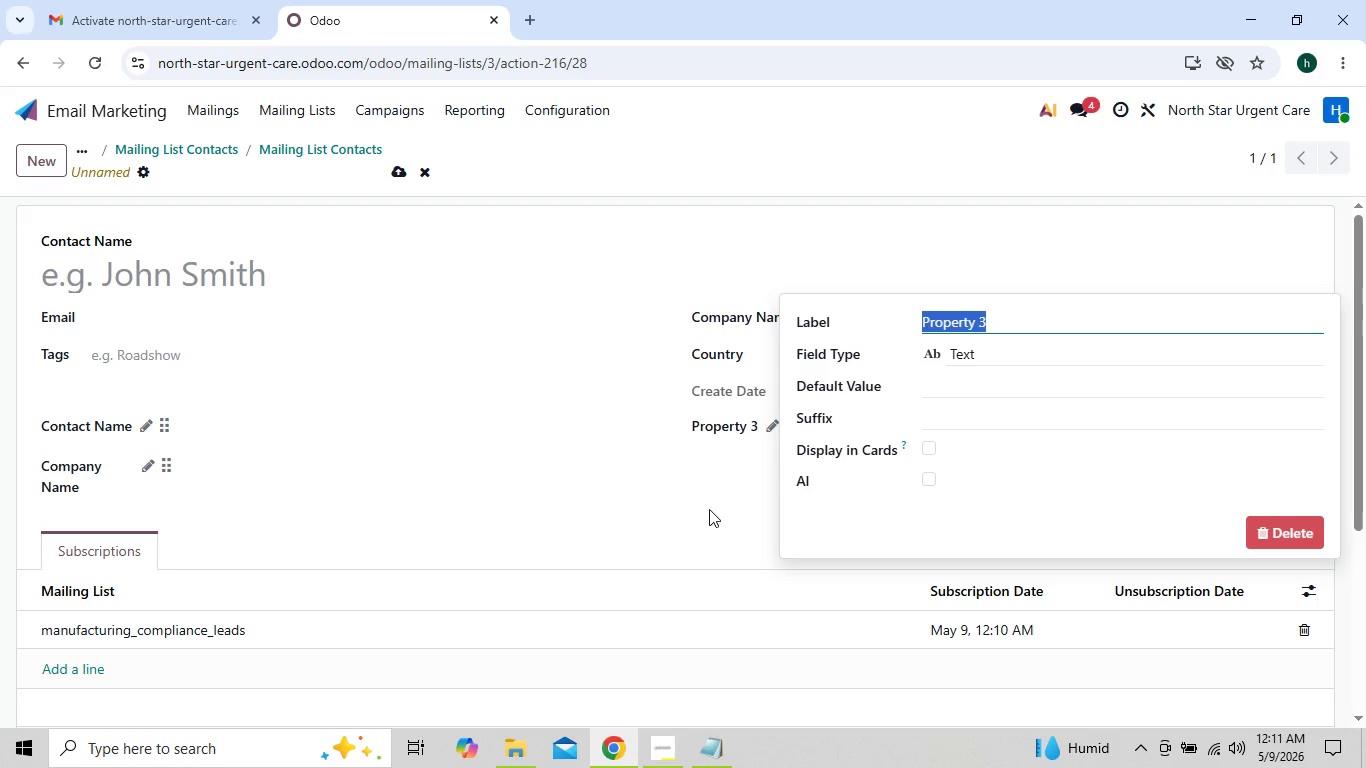 
left_click([702, 754])
 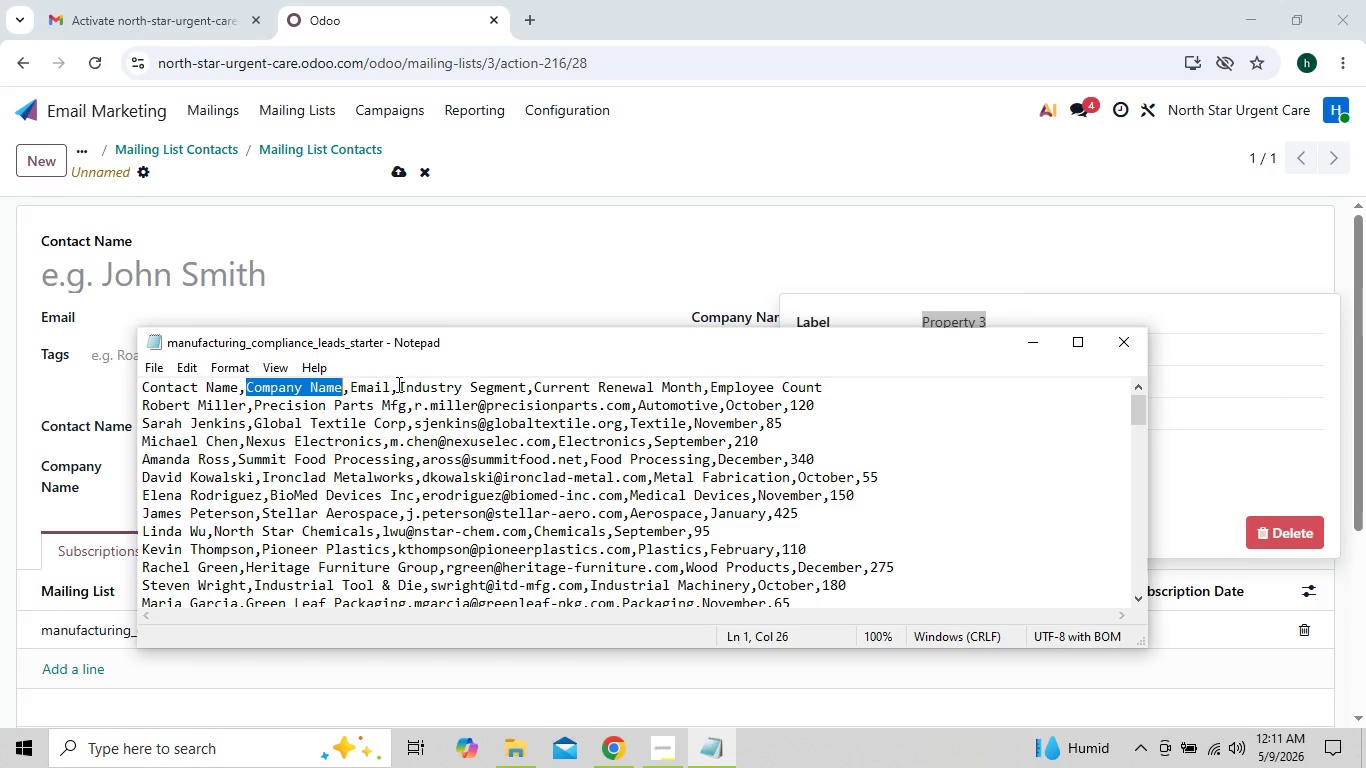 
left_click_drag(start_coordinate=[397, 384], to_coordinate=[522, 379])
 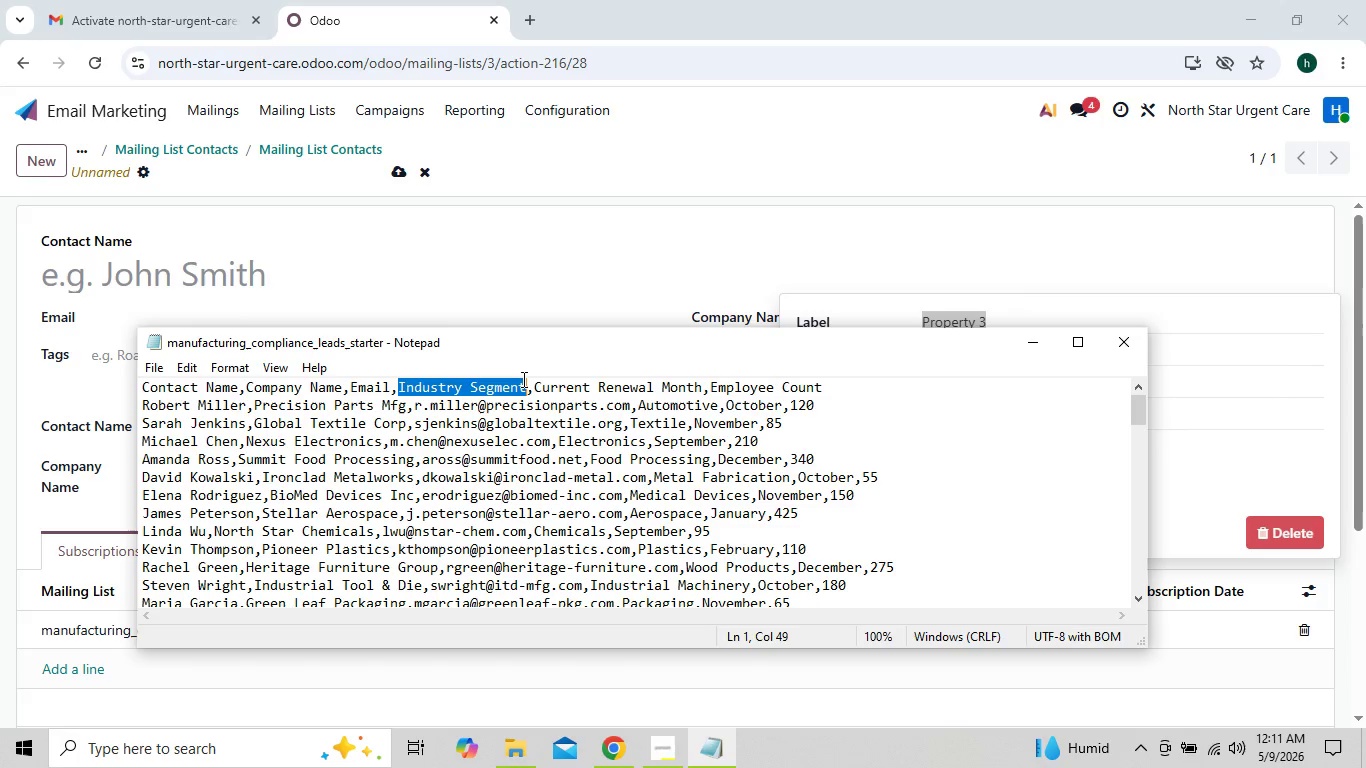 
key(Control+ControlLeft)
 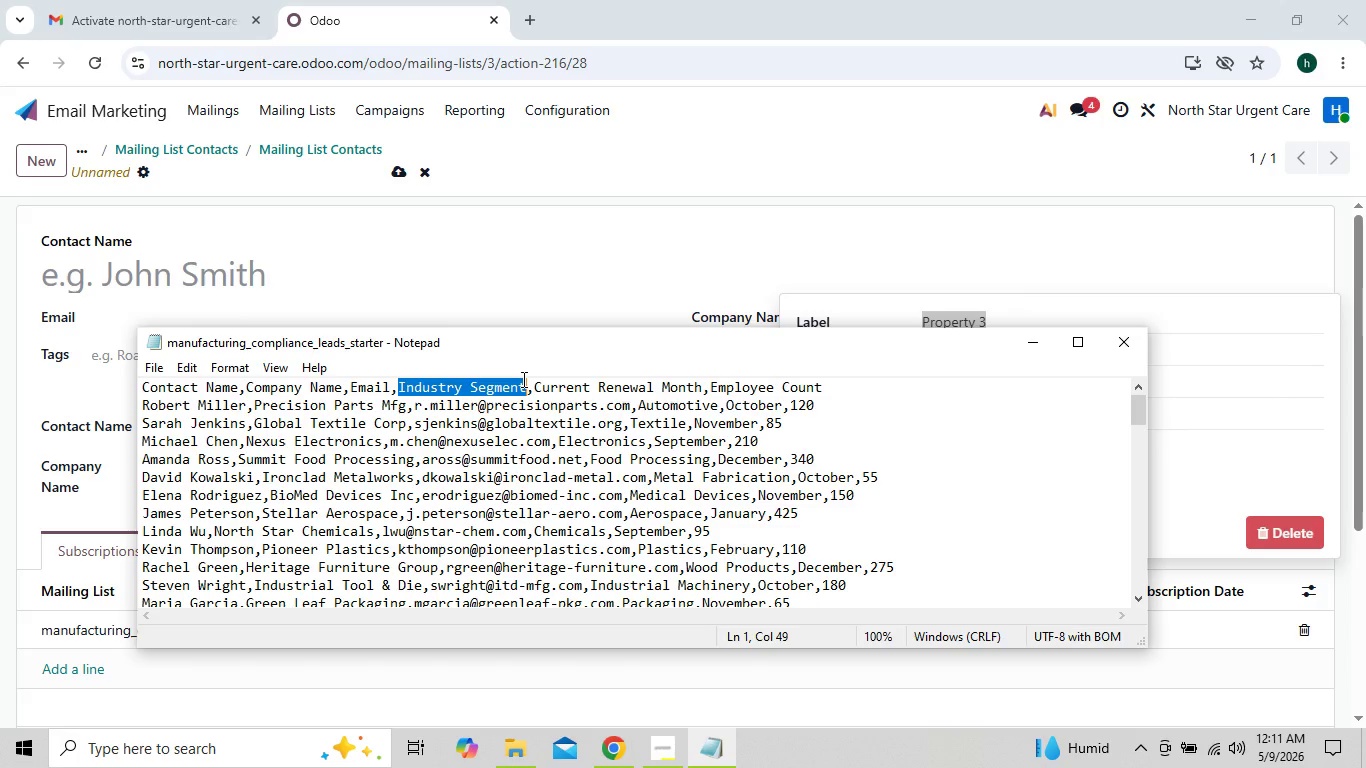 
key(Control+C)
 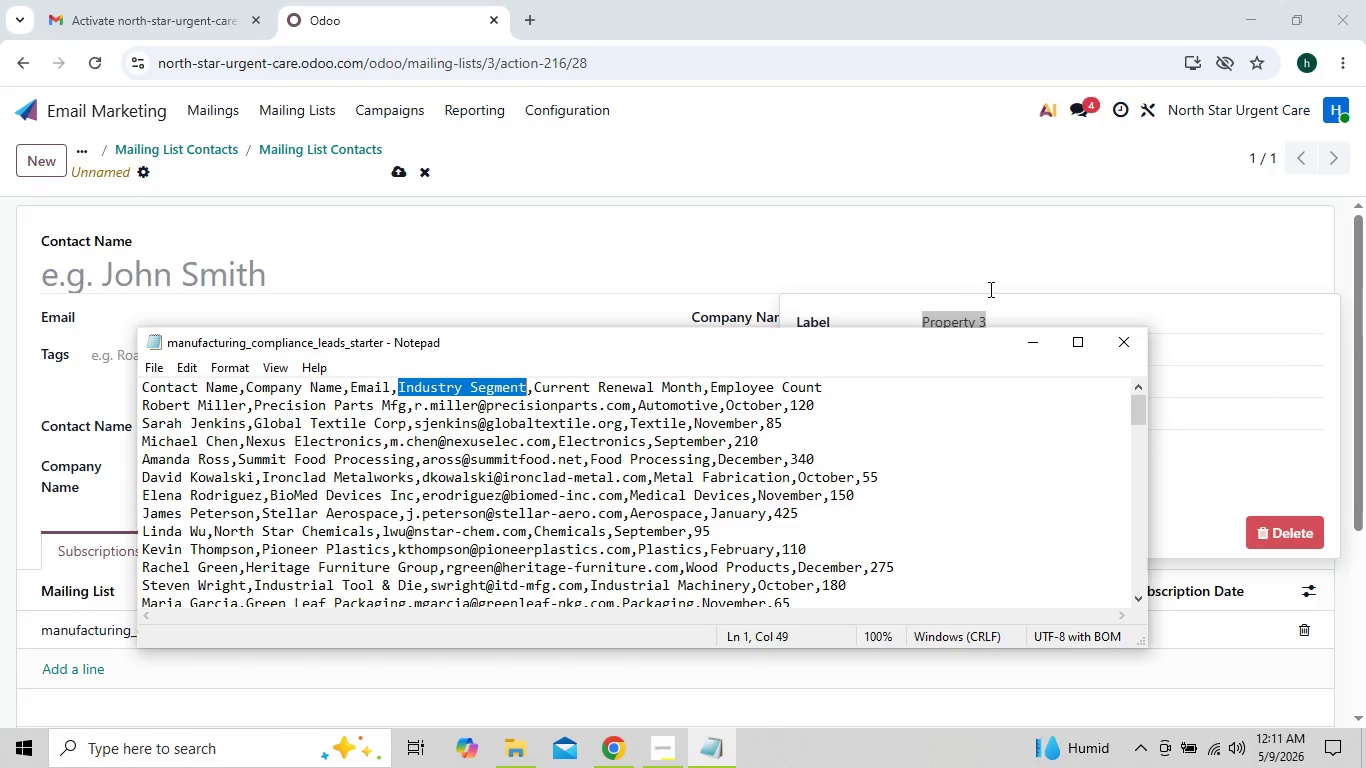 
left_click([997, 305])
 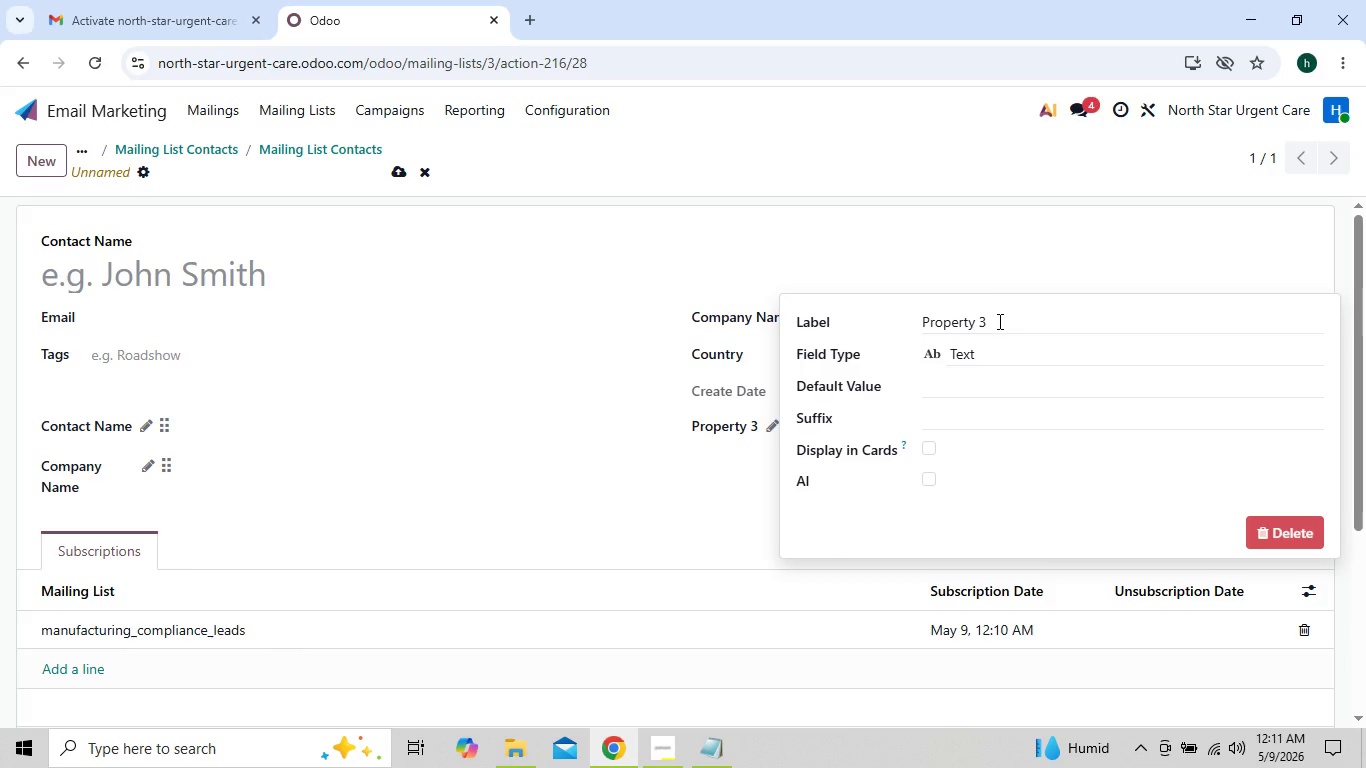 
left_click([998, 321])
 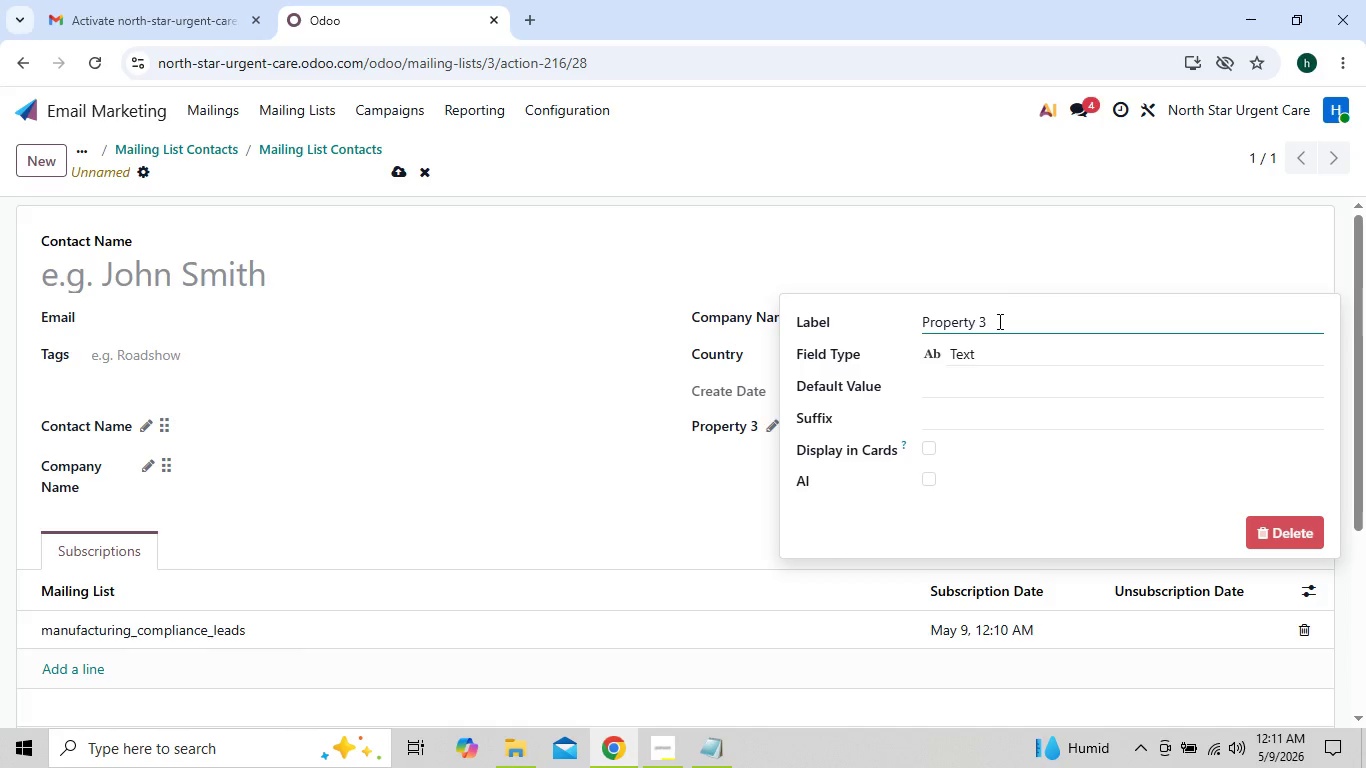 
hold_key(key=Backspace, duration=0.88)
 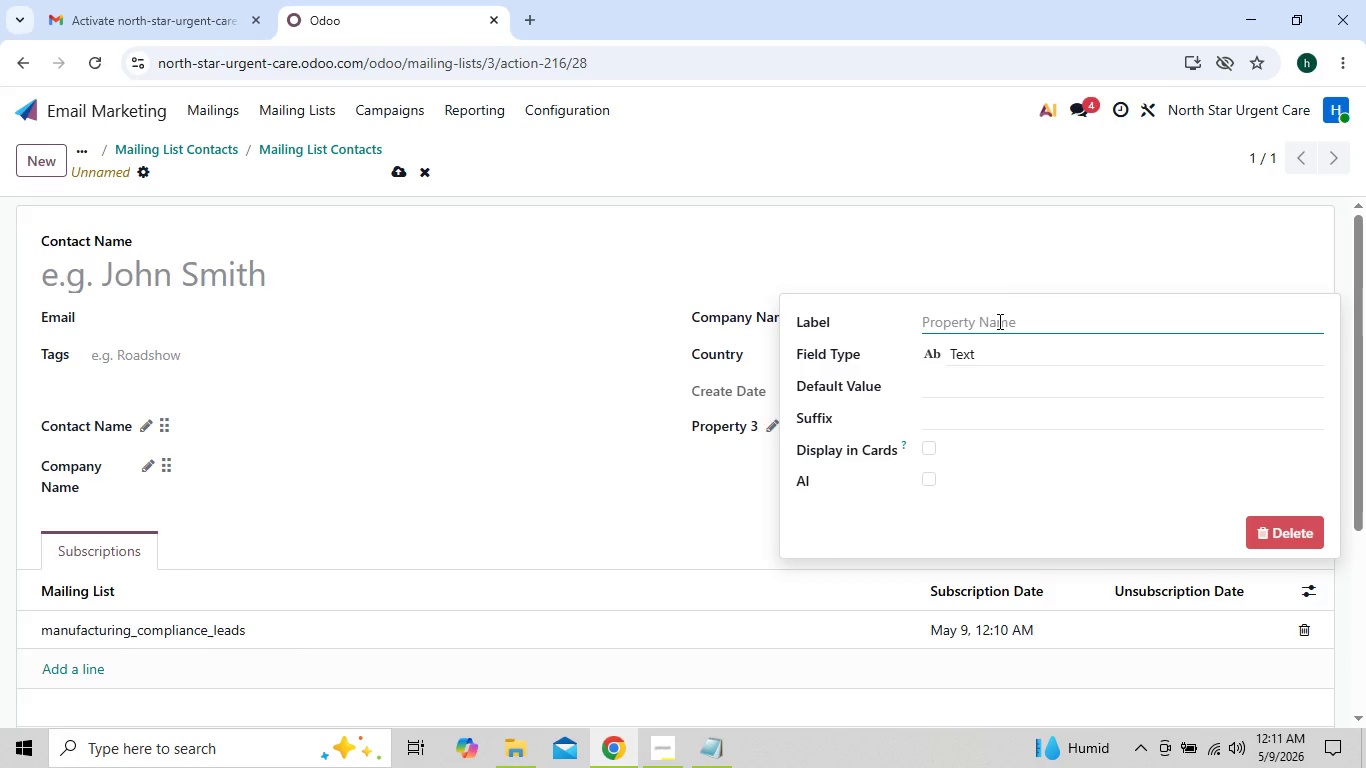 
key(Control+V)
 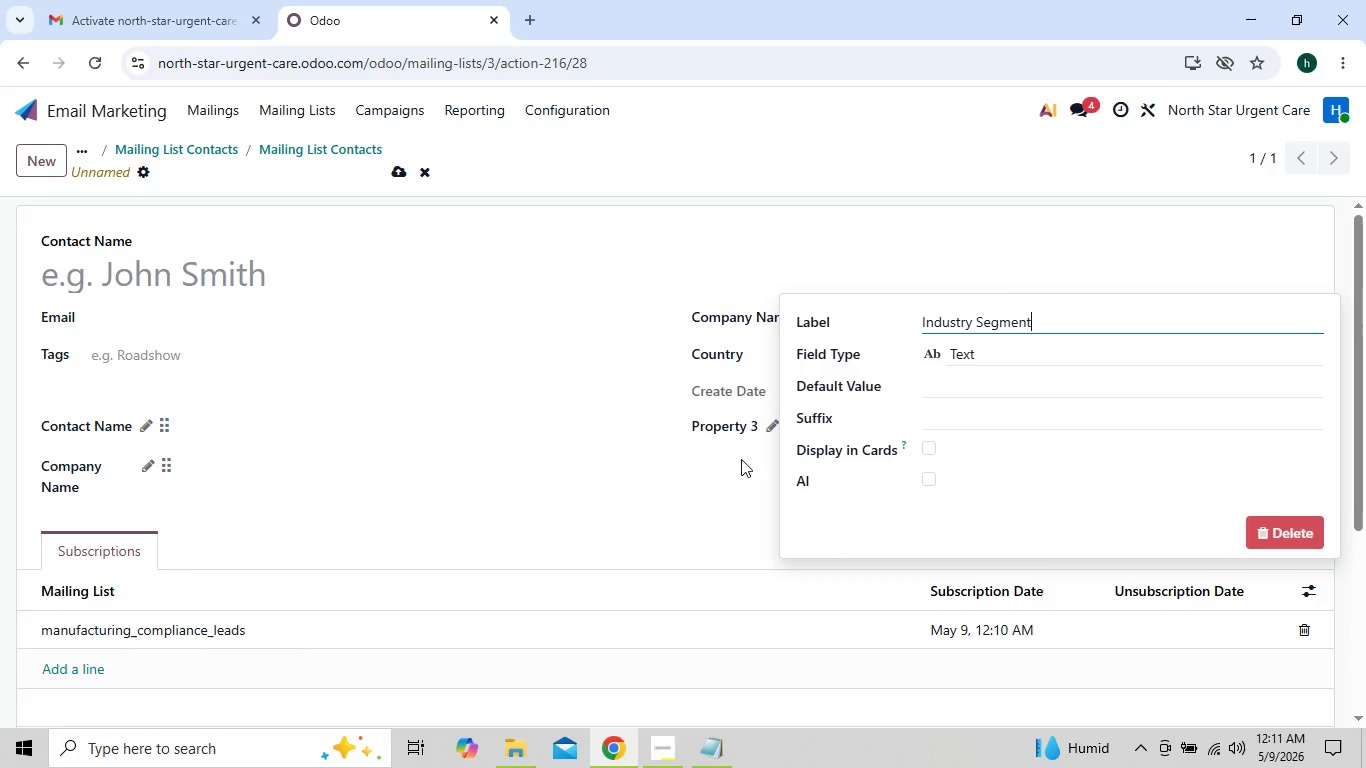 
left_click([711, 475])
 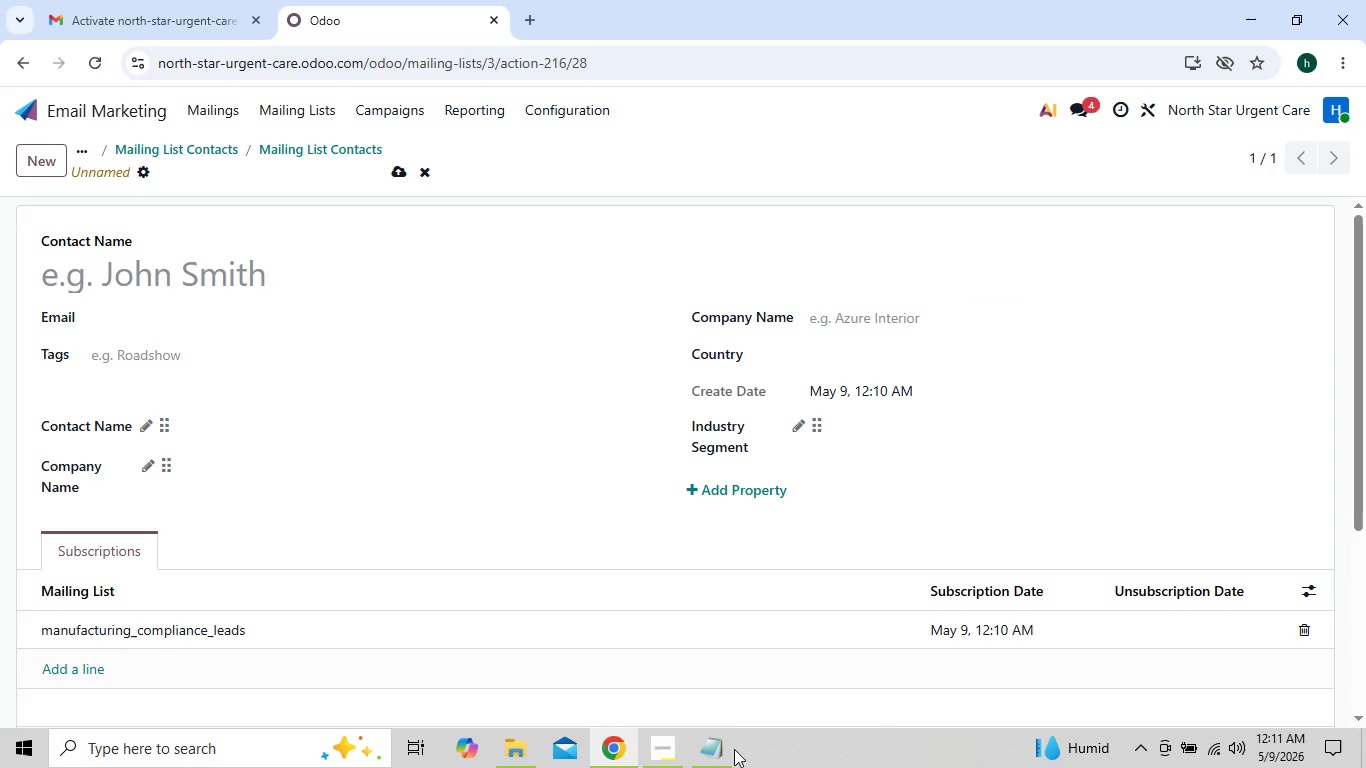 
left_click([712, 760])
 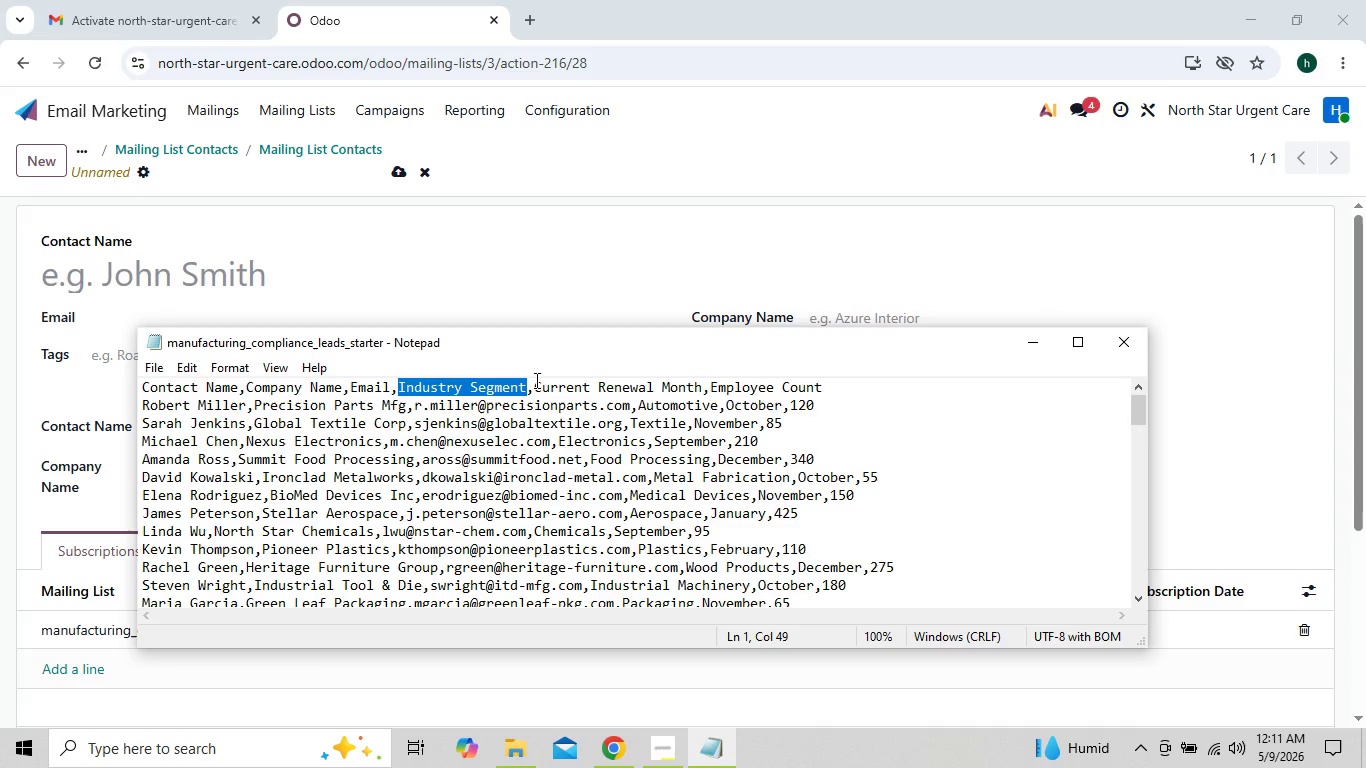 
left_click_drag(start_coordinate=[534, 380], to_coordinate=[698, 378])
 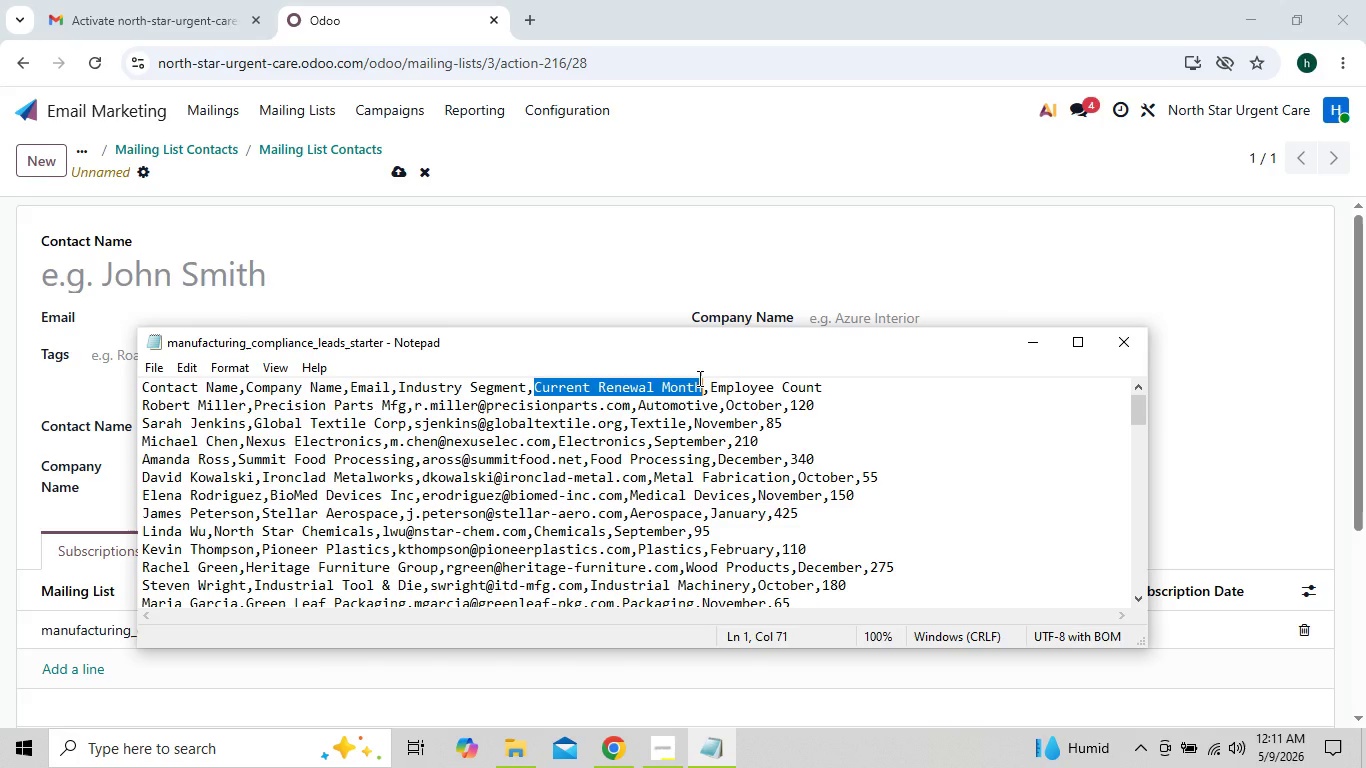 
key(Control+C)
 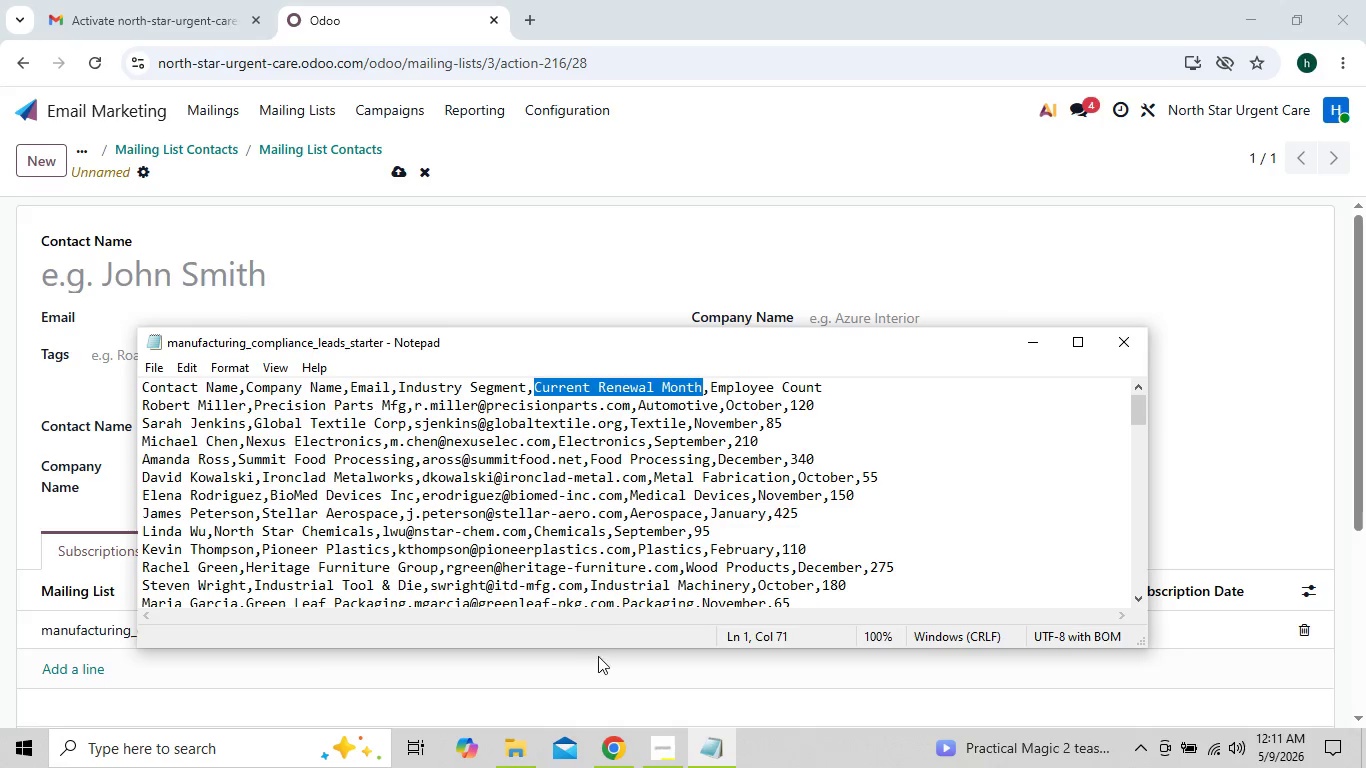 
mouse_move([617, 706])
 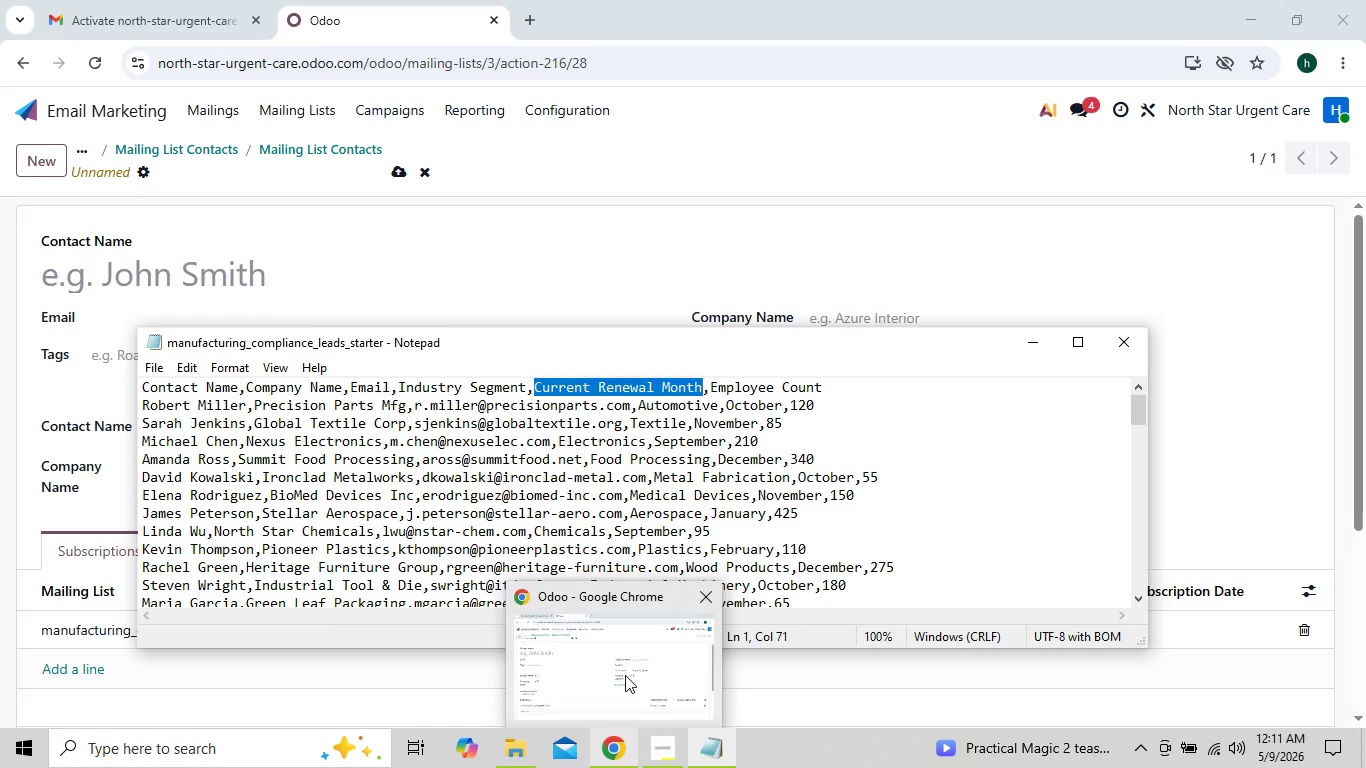 
left_click([625, 675])
 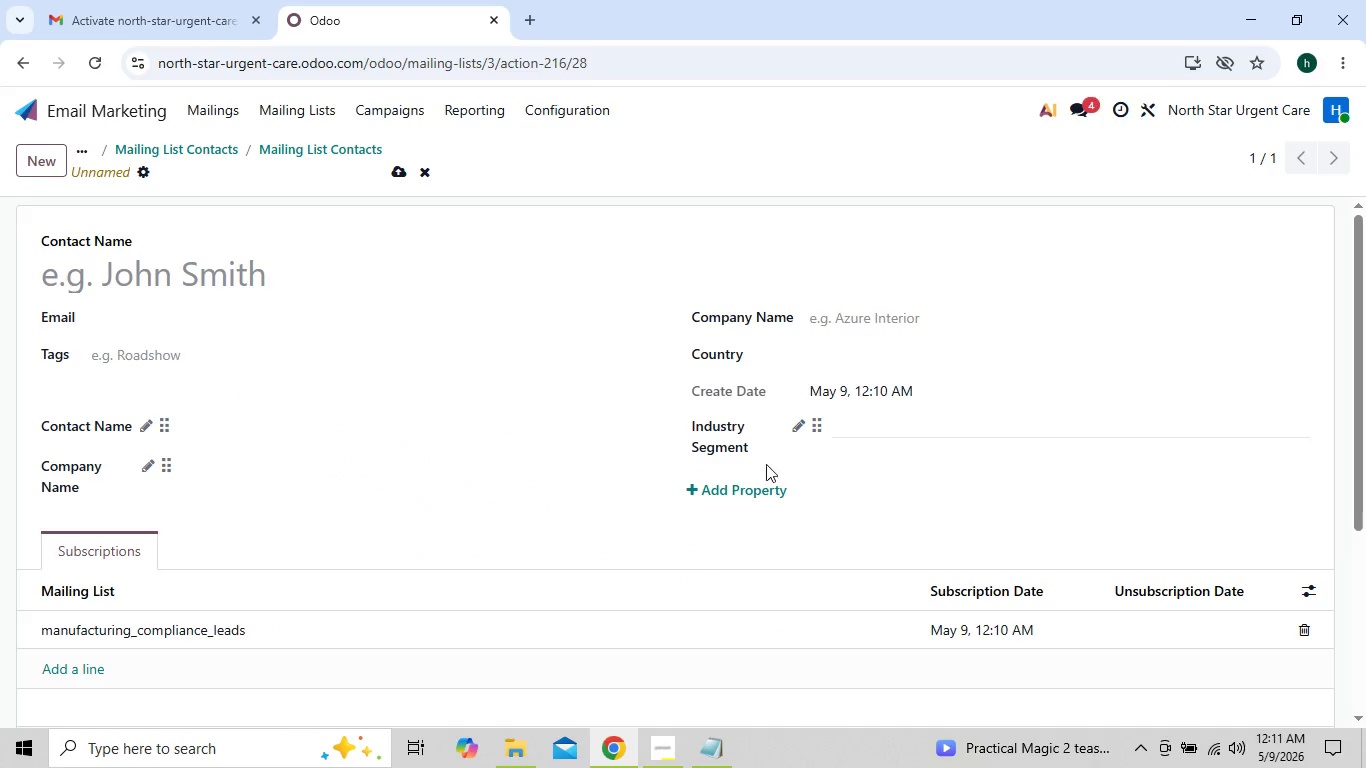 
left_click([753, 483])
 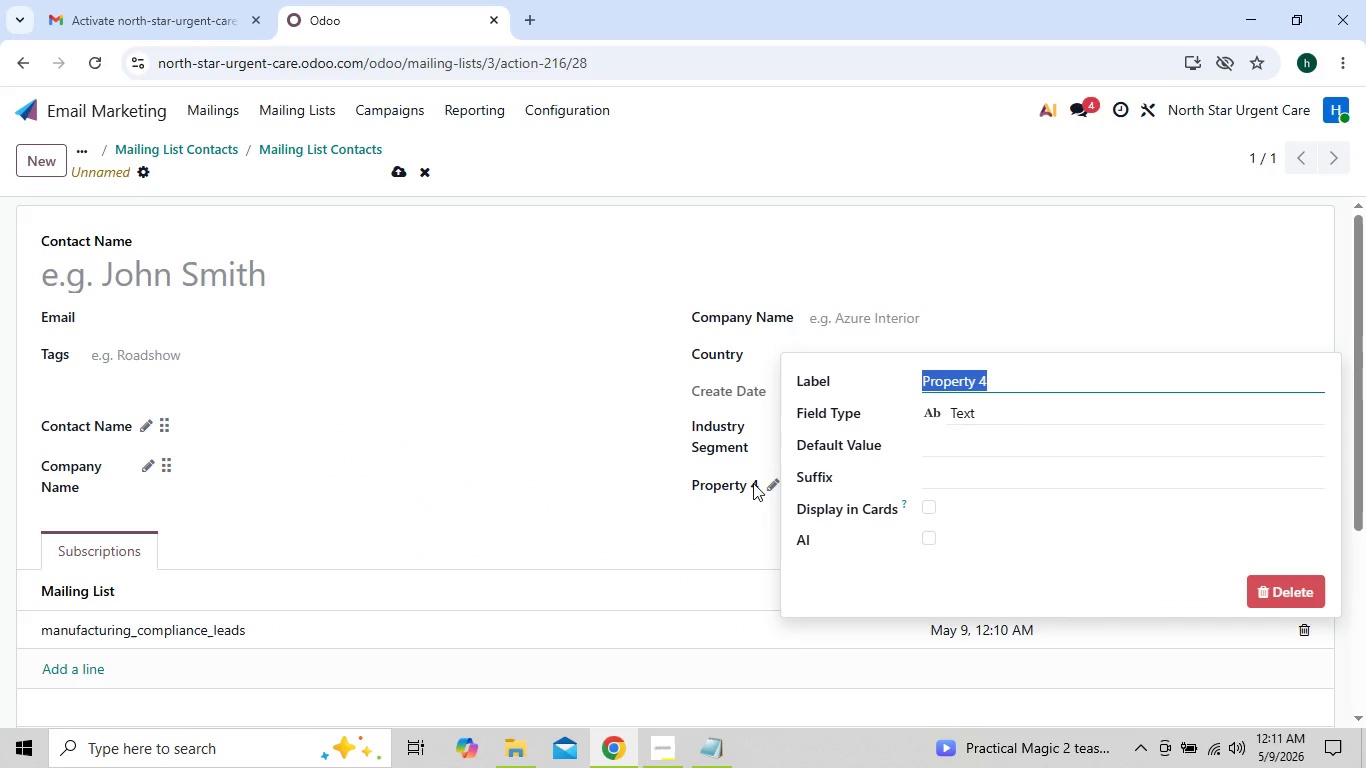 
key(Control+V)
 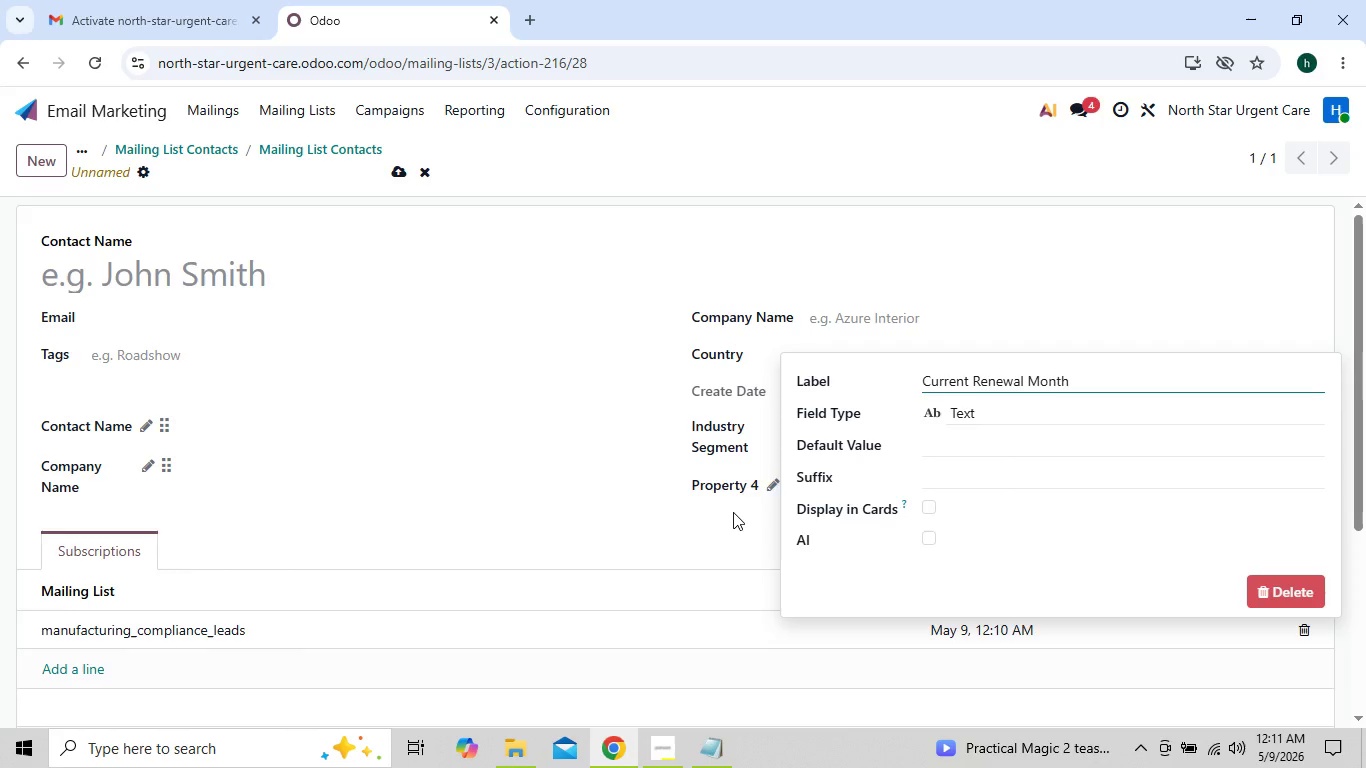 
left_click([732, 512])
 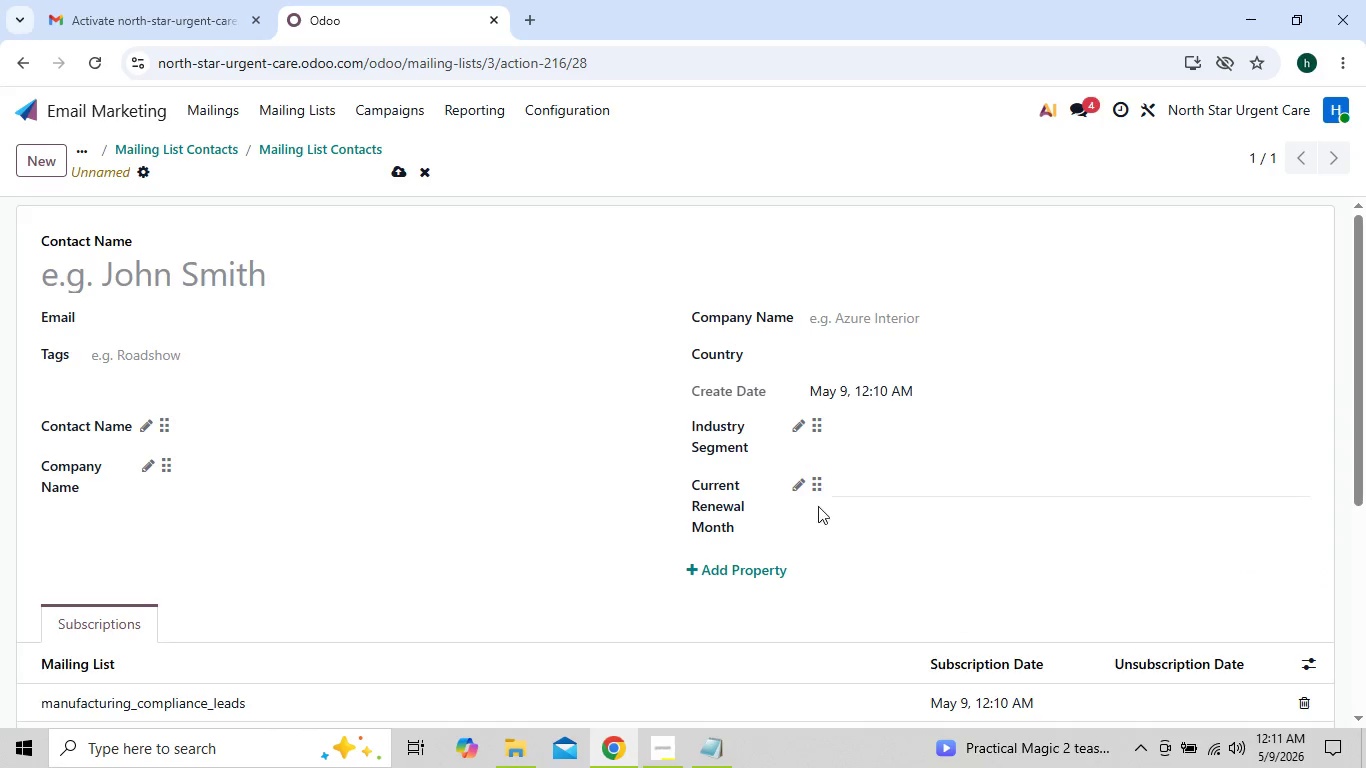 
left_click([851, 491])
 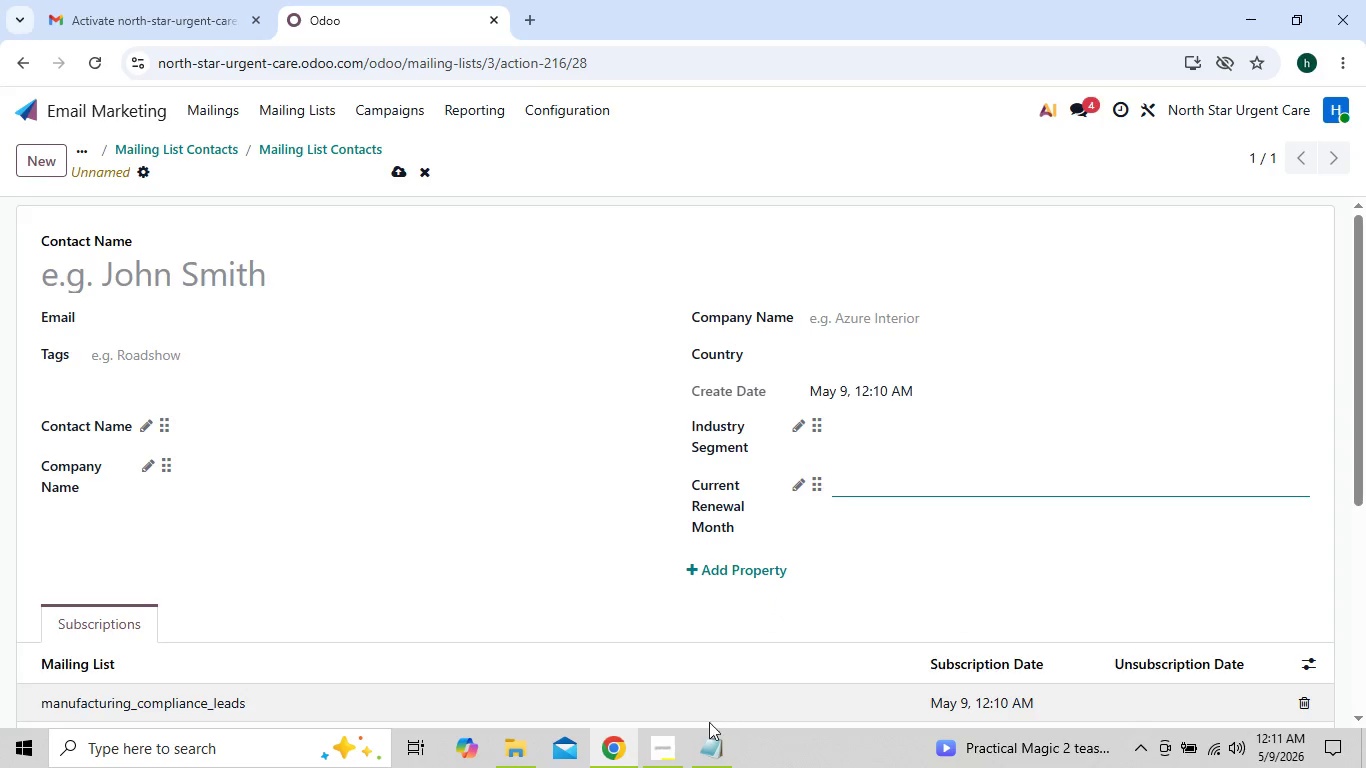 
left_click([713, 743])
 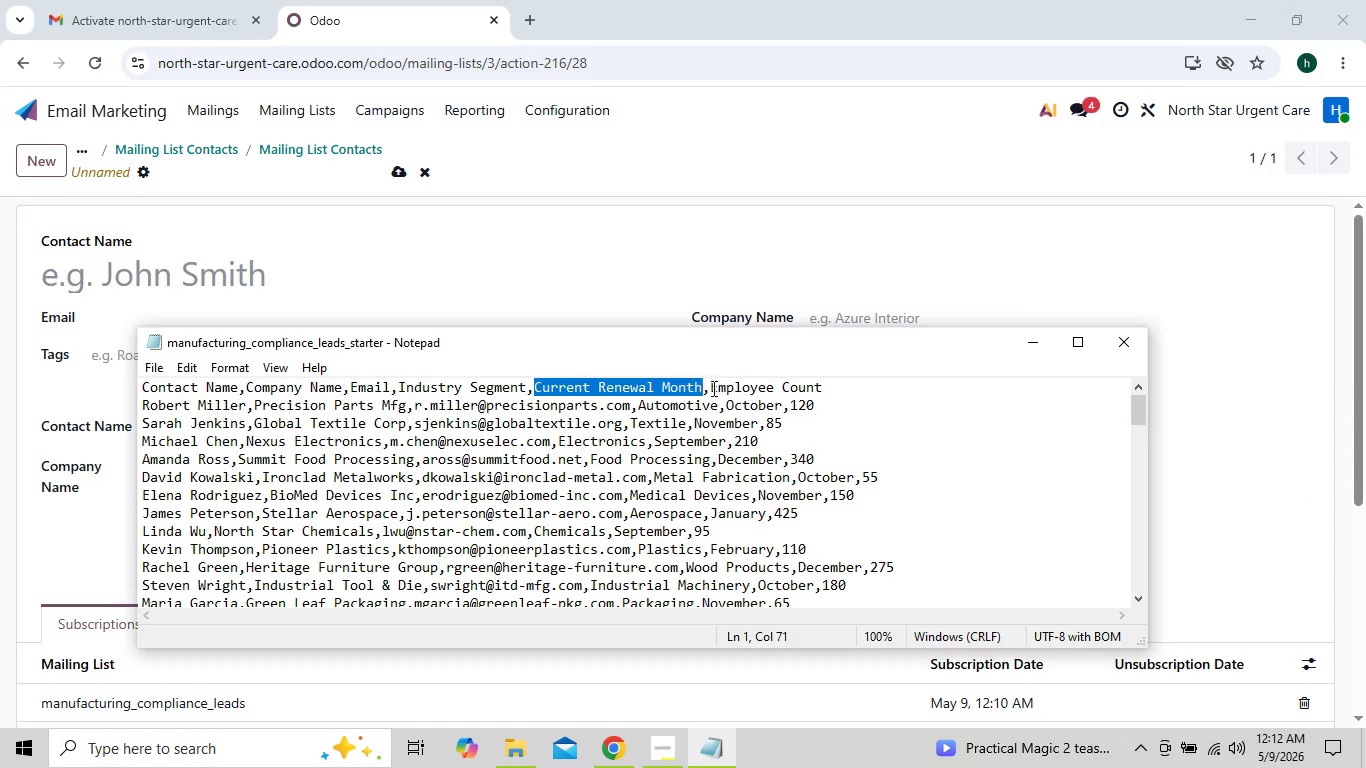 
left_click_drag(start_coordinate=[711, 384], to_coordinate=[822, 386])
 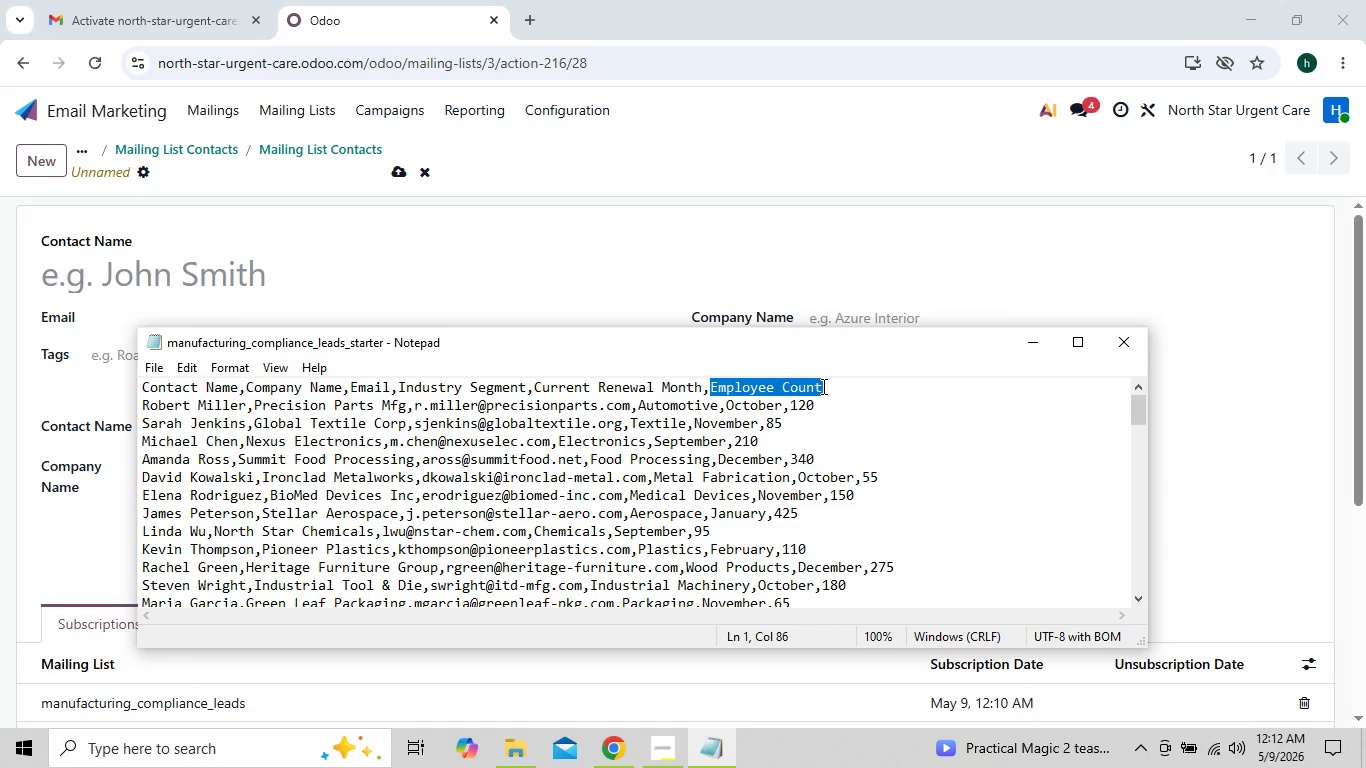 
hold_key(key=ControlLeft, duration=0.72)
 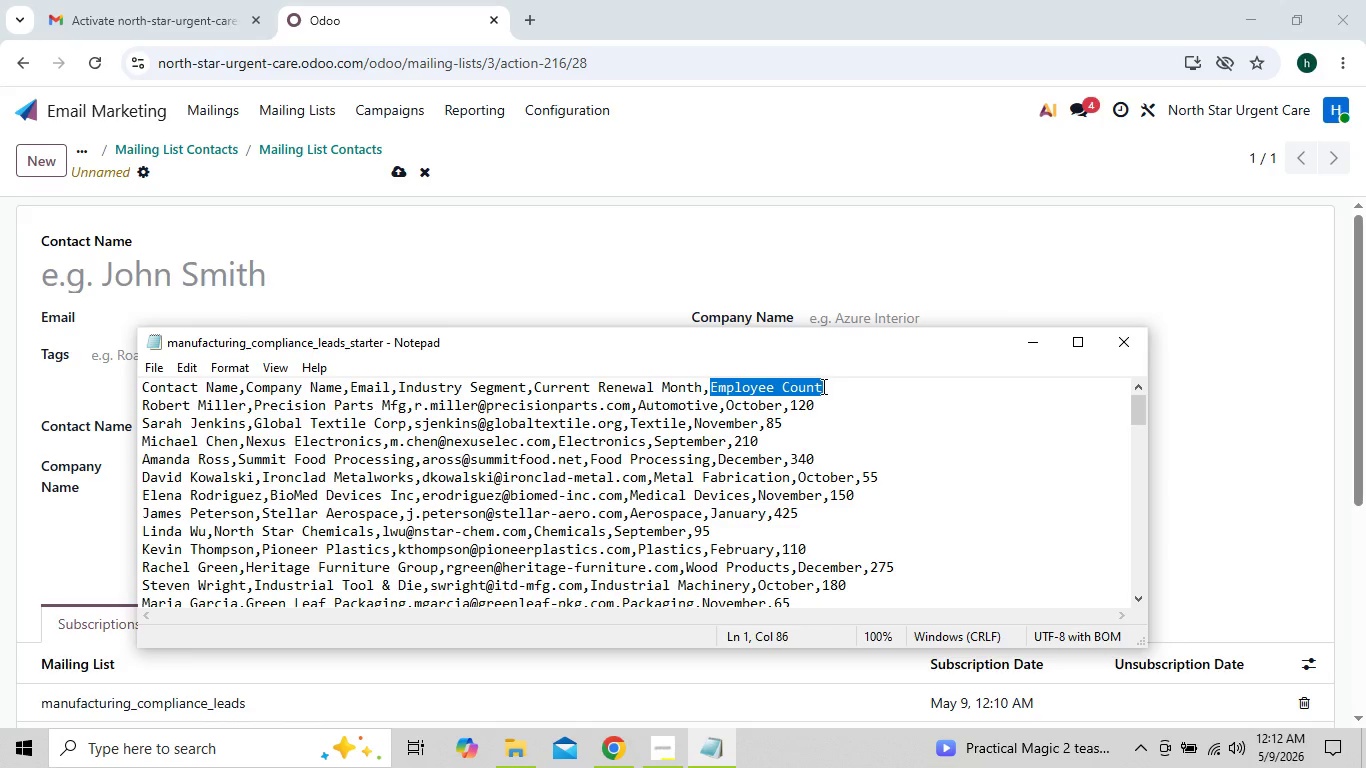 
hold_key(key=C, duration=0.31)
 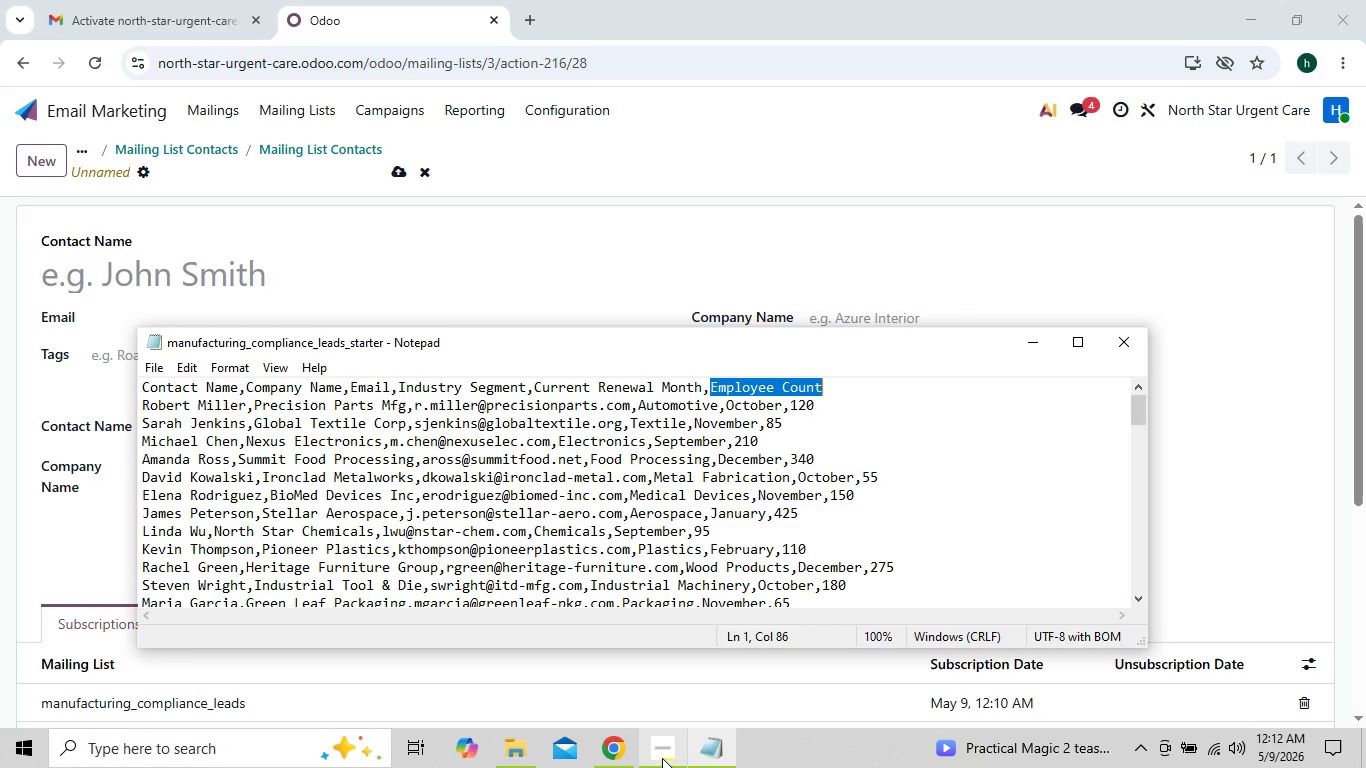 
left_click([626, 758])
 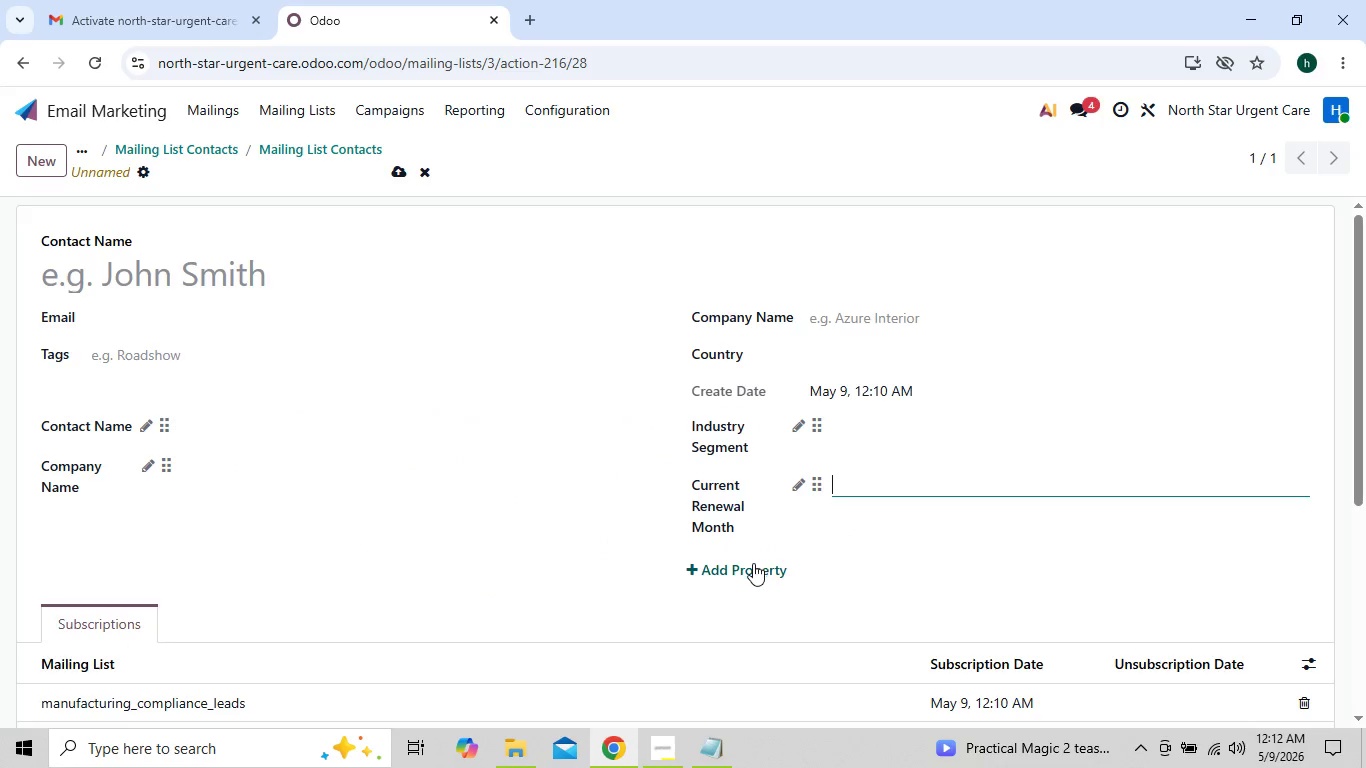 
left_click([751, 564])
 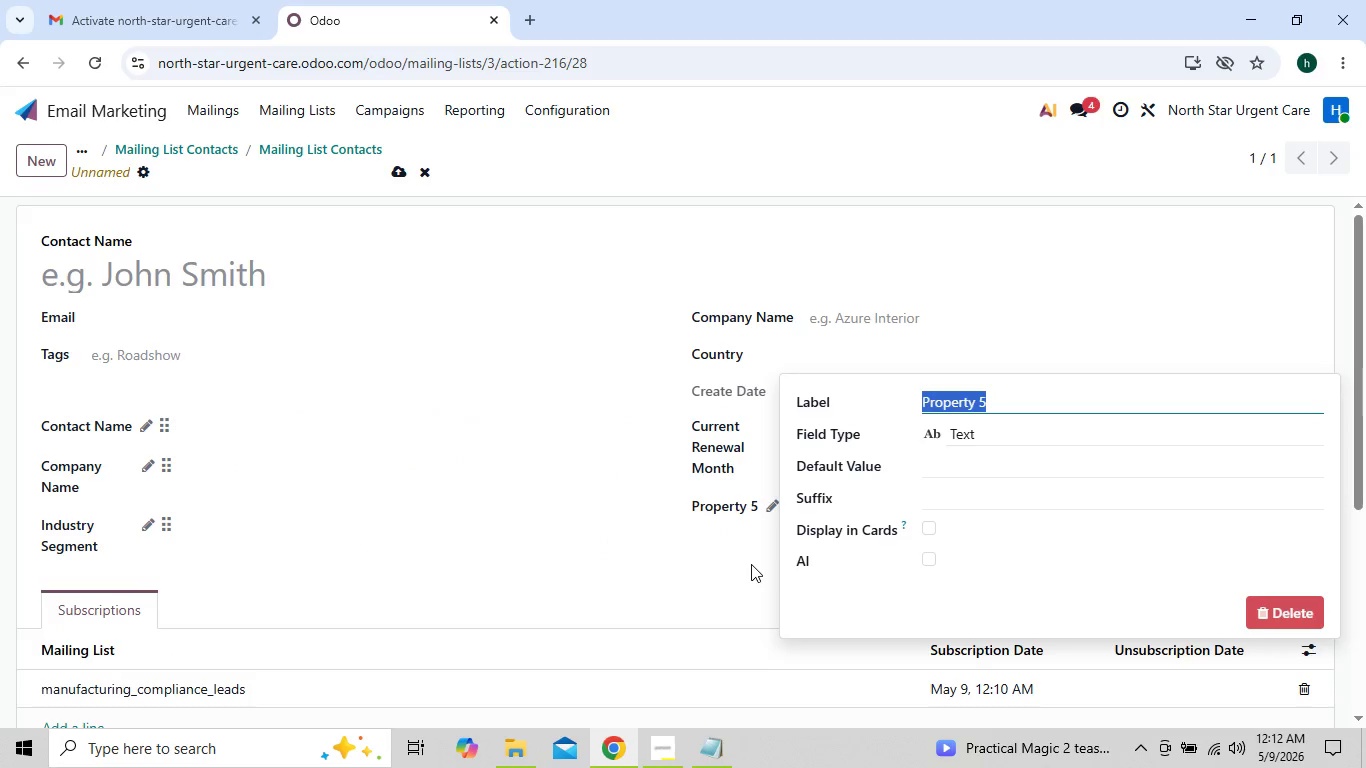 
key(Control+V)
 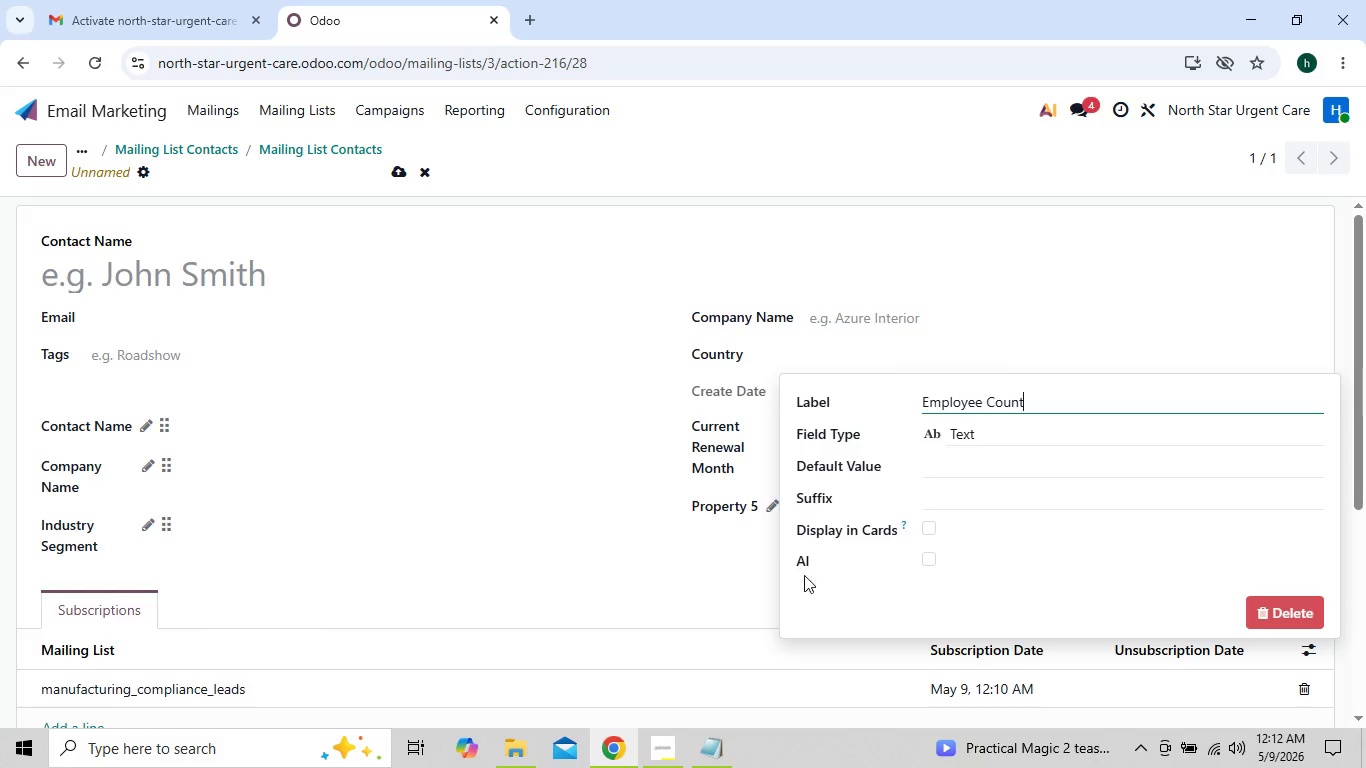 
left_click([743, 581])
 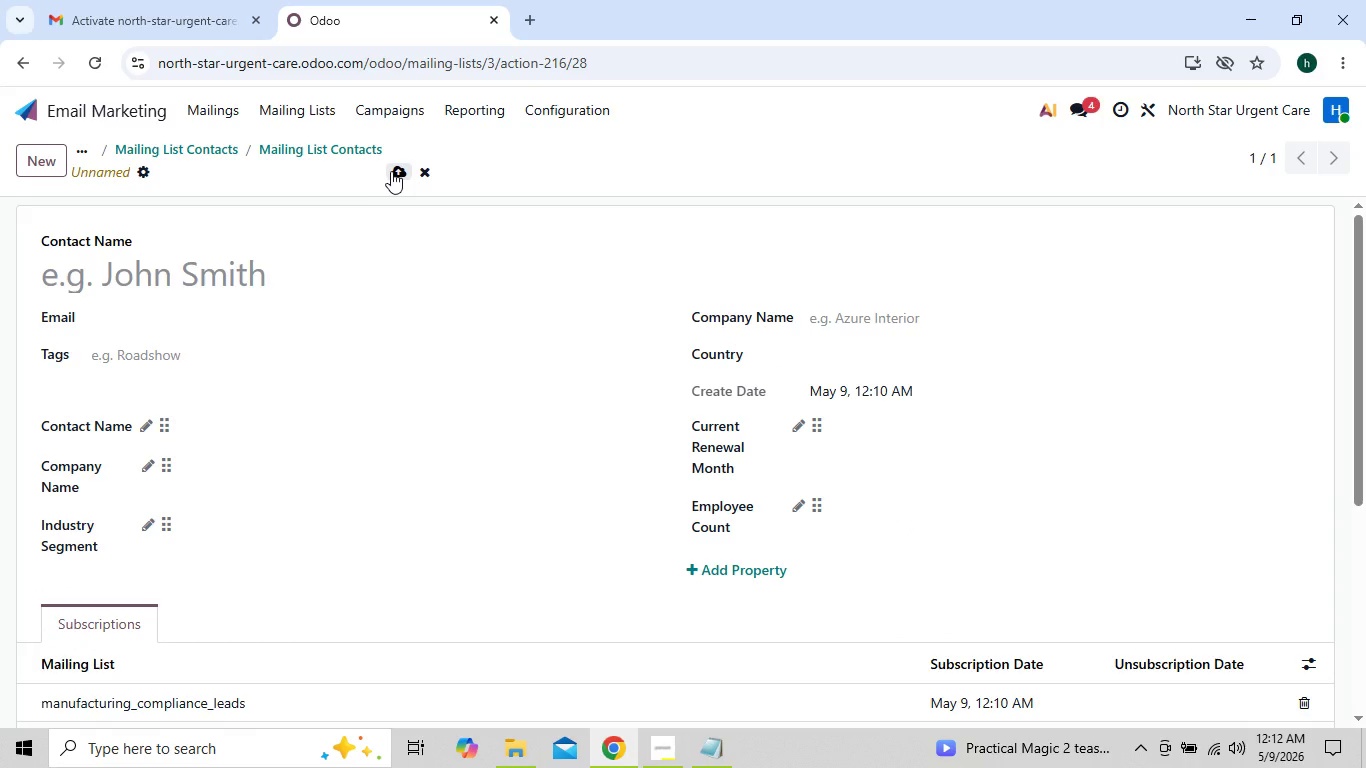 
left_click([397, 171])
 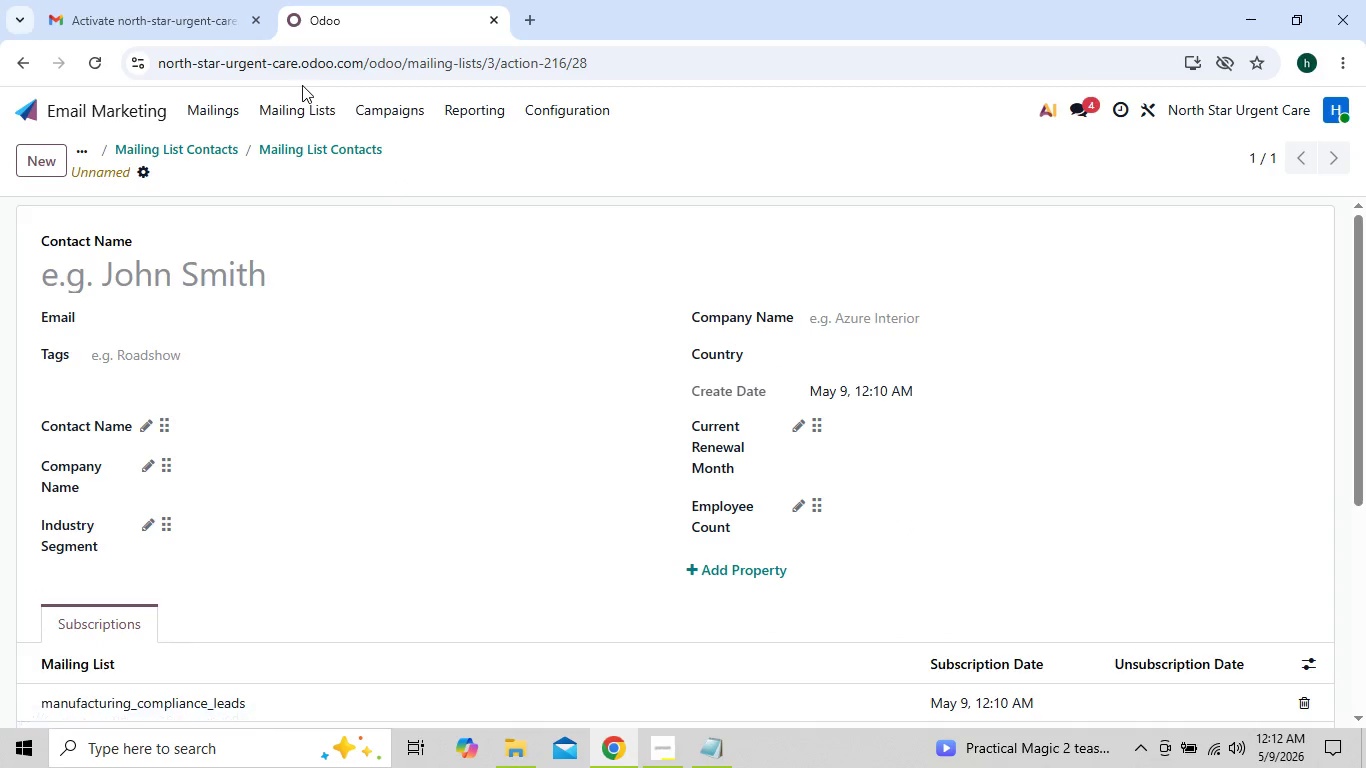 
left_click([313, 114])
 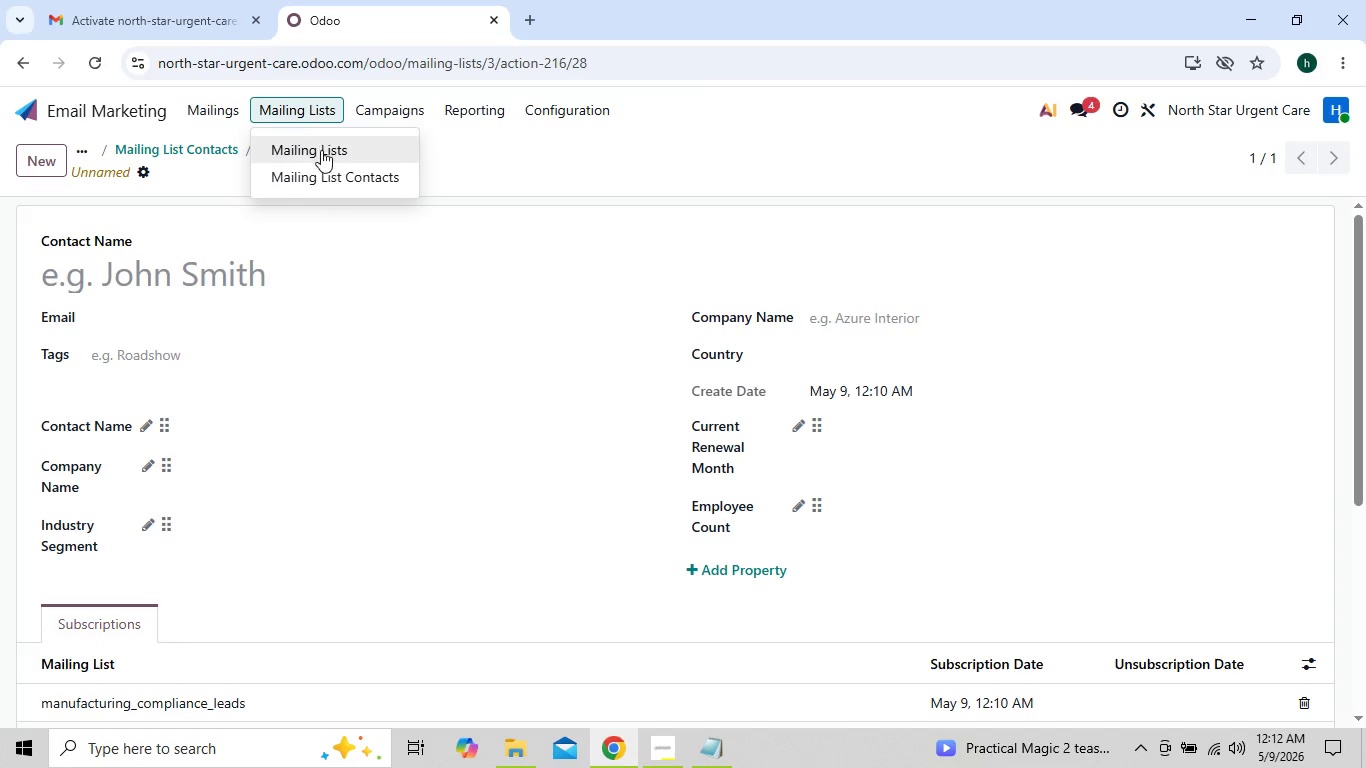 
left_click([321, 150])
 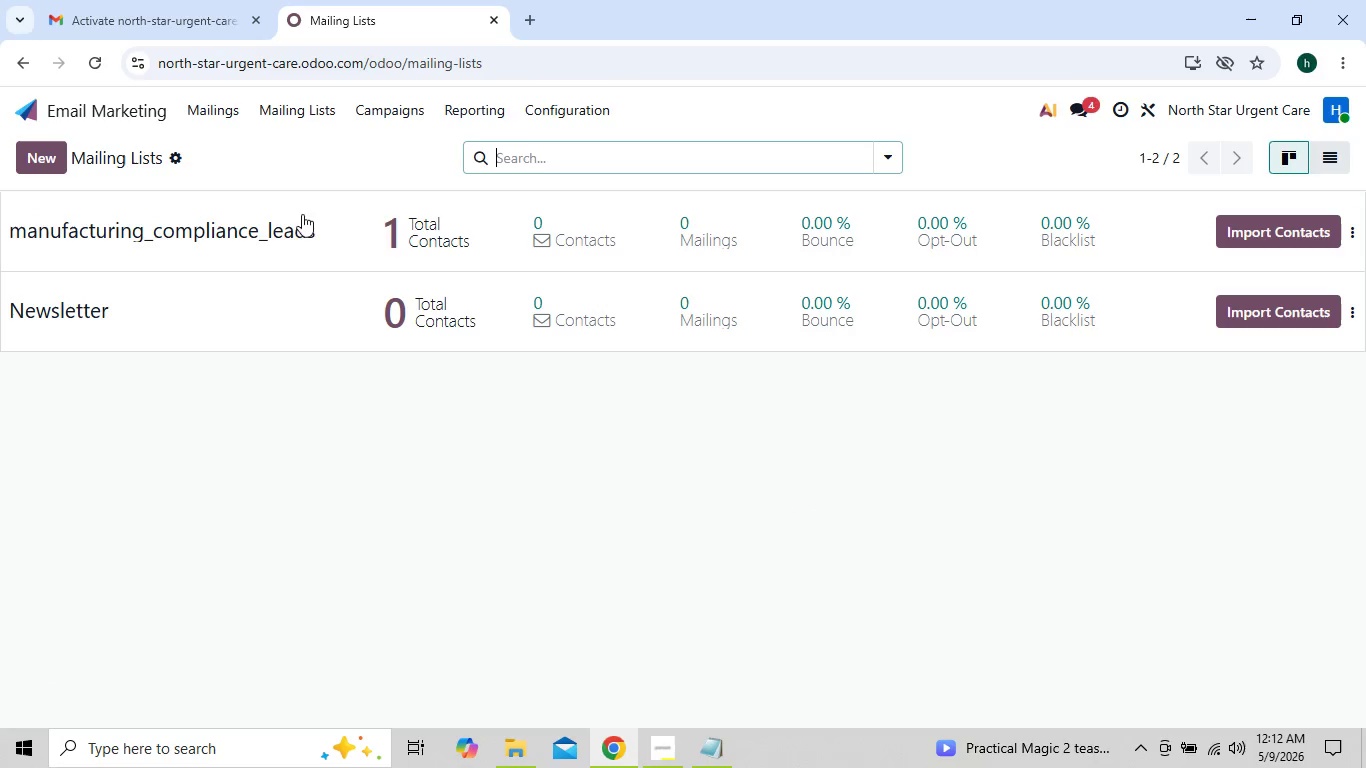 
double_click([303, 219])
 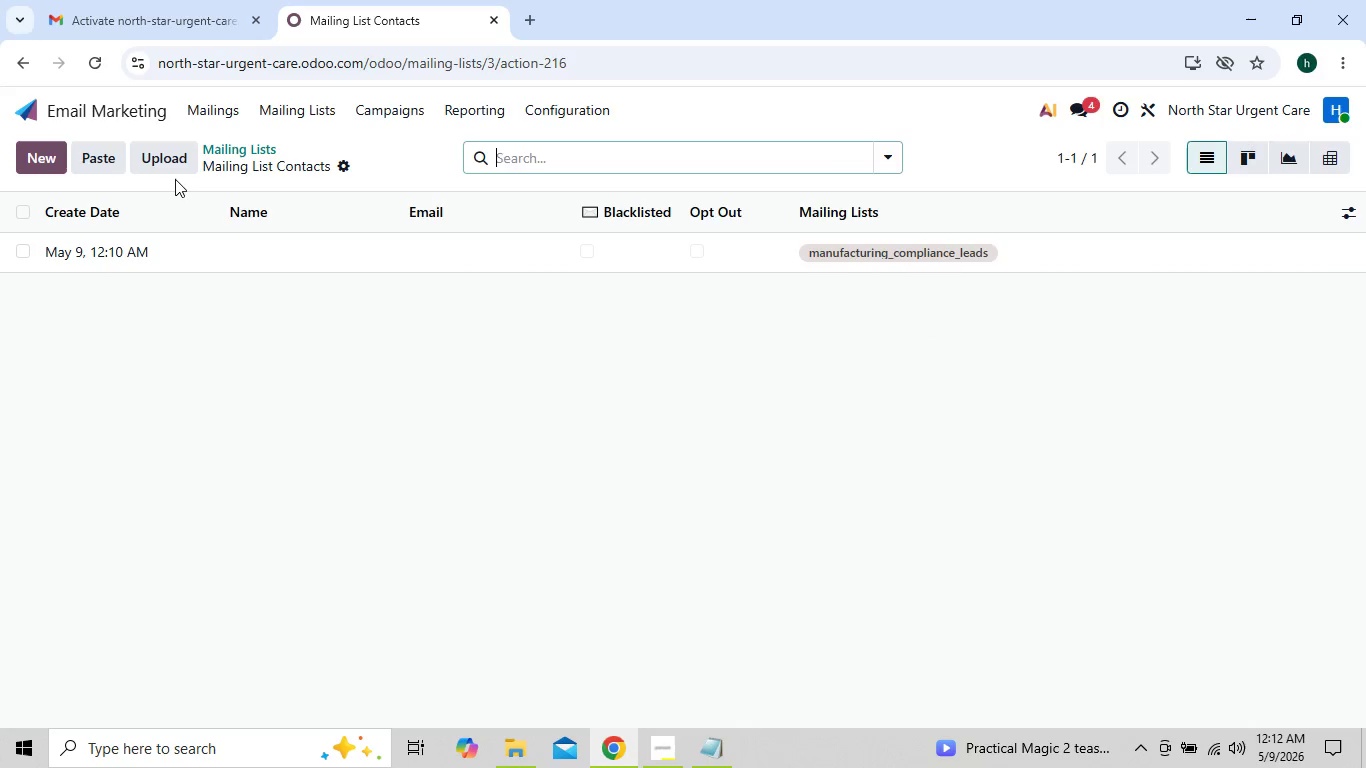 
left_click([174, 160])
 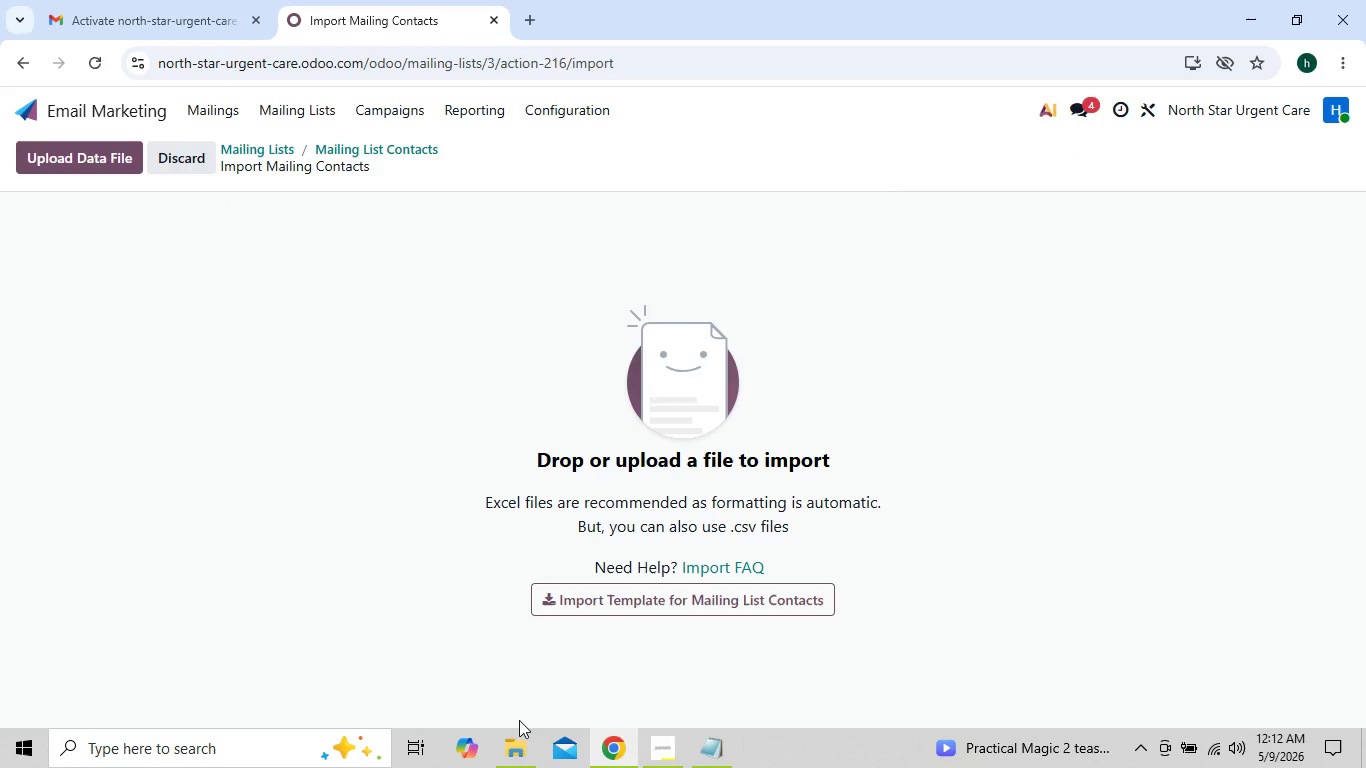 
left_click([511, 748])
 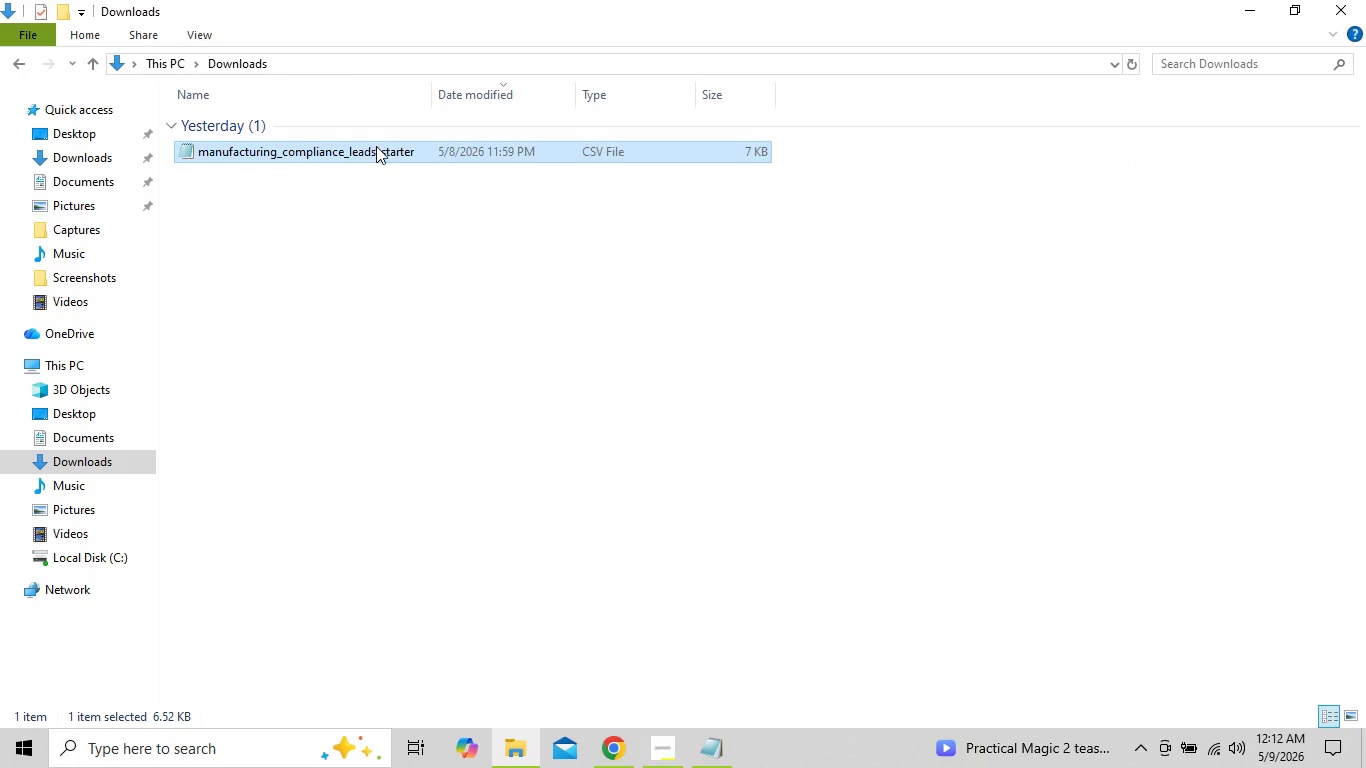 
left_click_drag(start_coordinate=[377, 145], to_coordinate=[621, 658])
 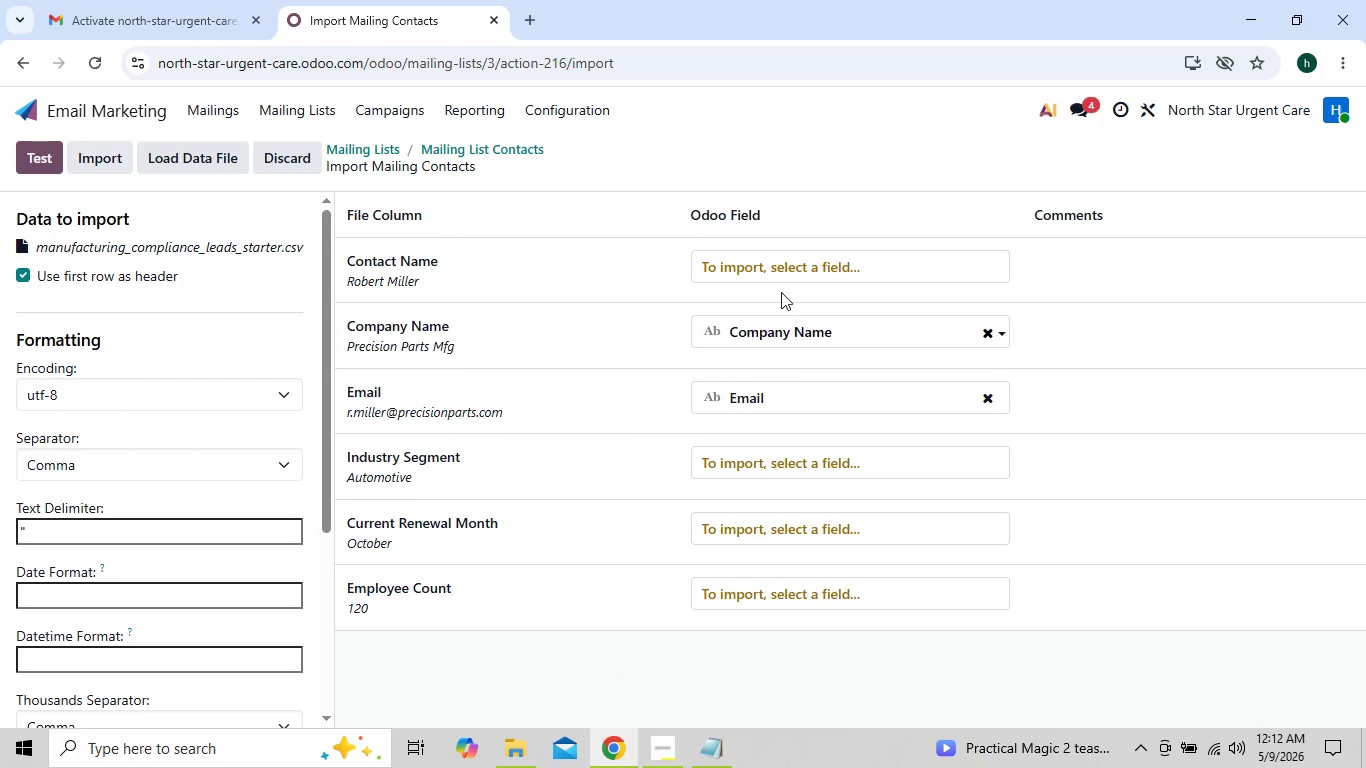 
double_click([824, 258])
 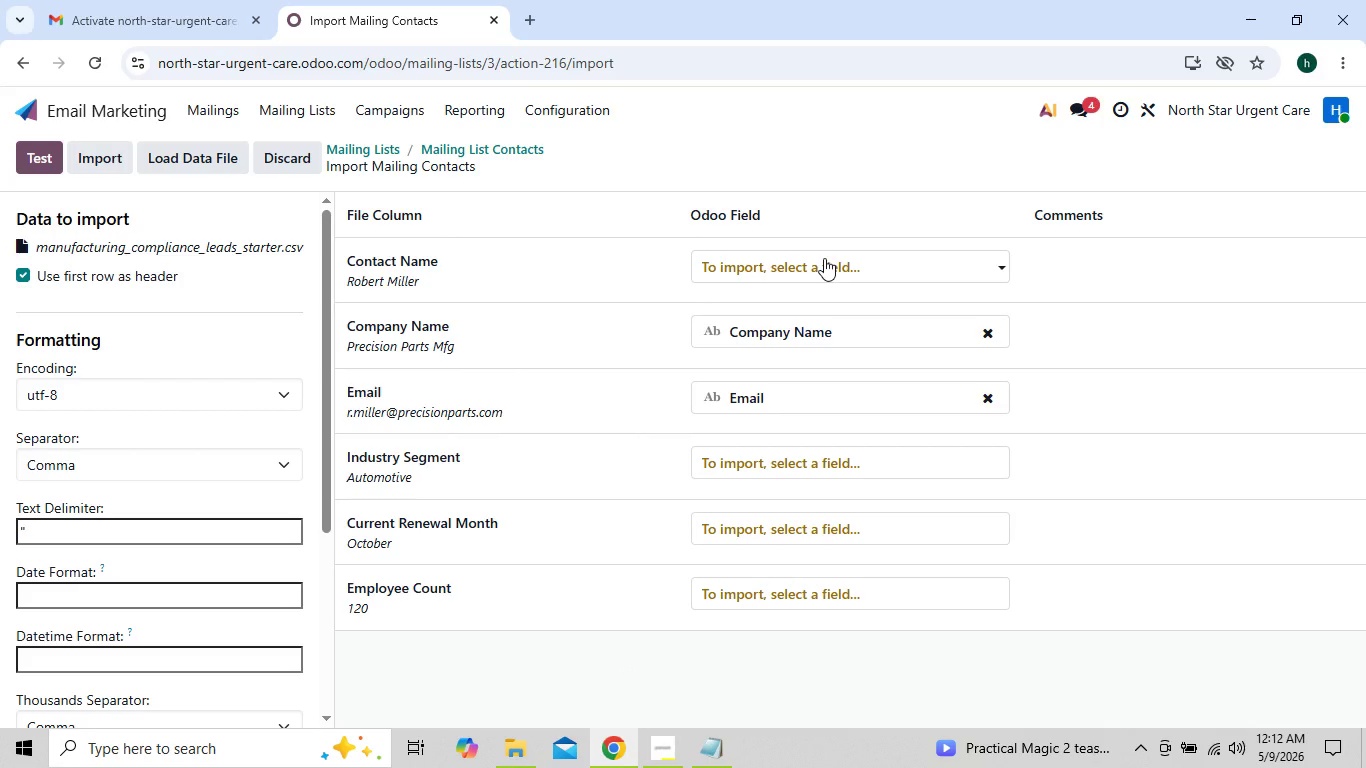 
left_click([824, 258])
 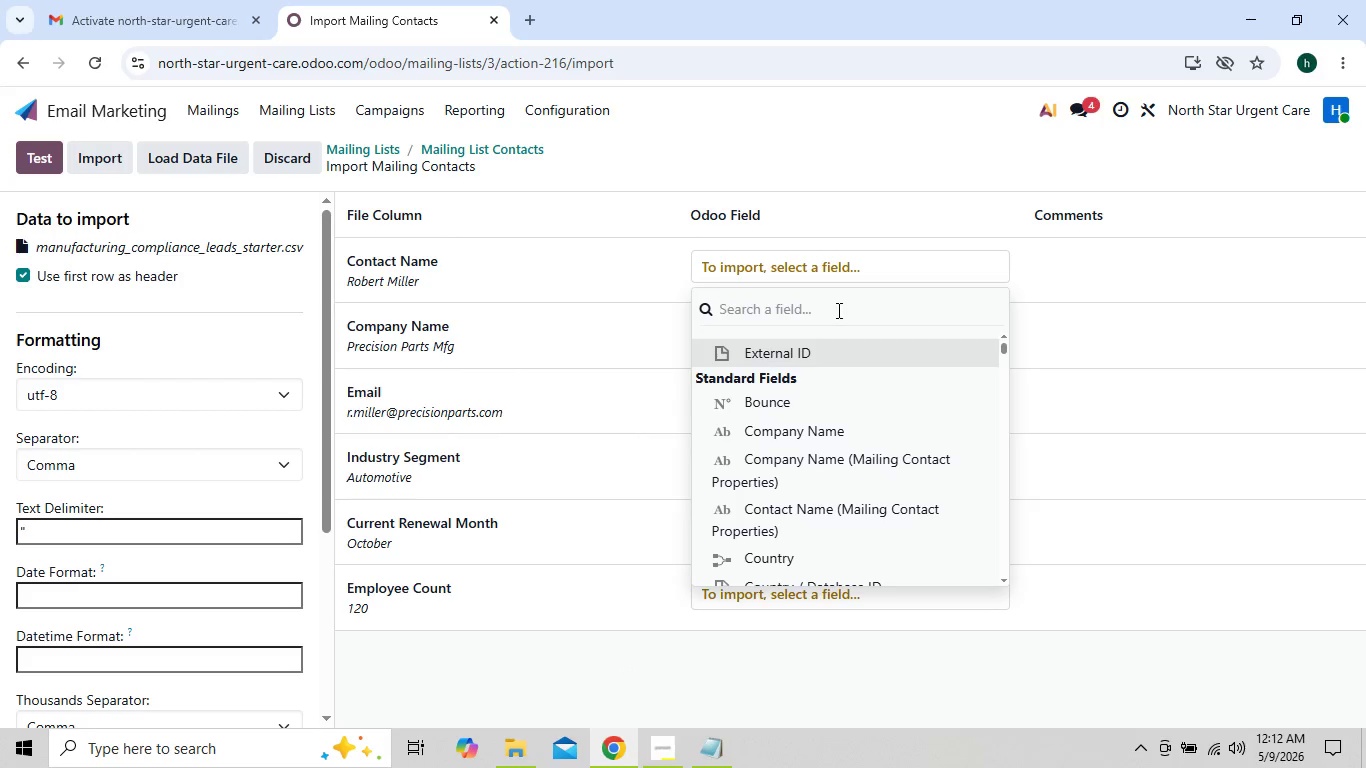 
wait(6.92)
 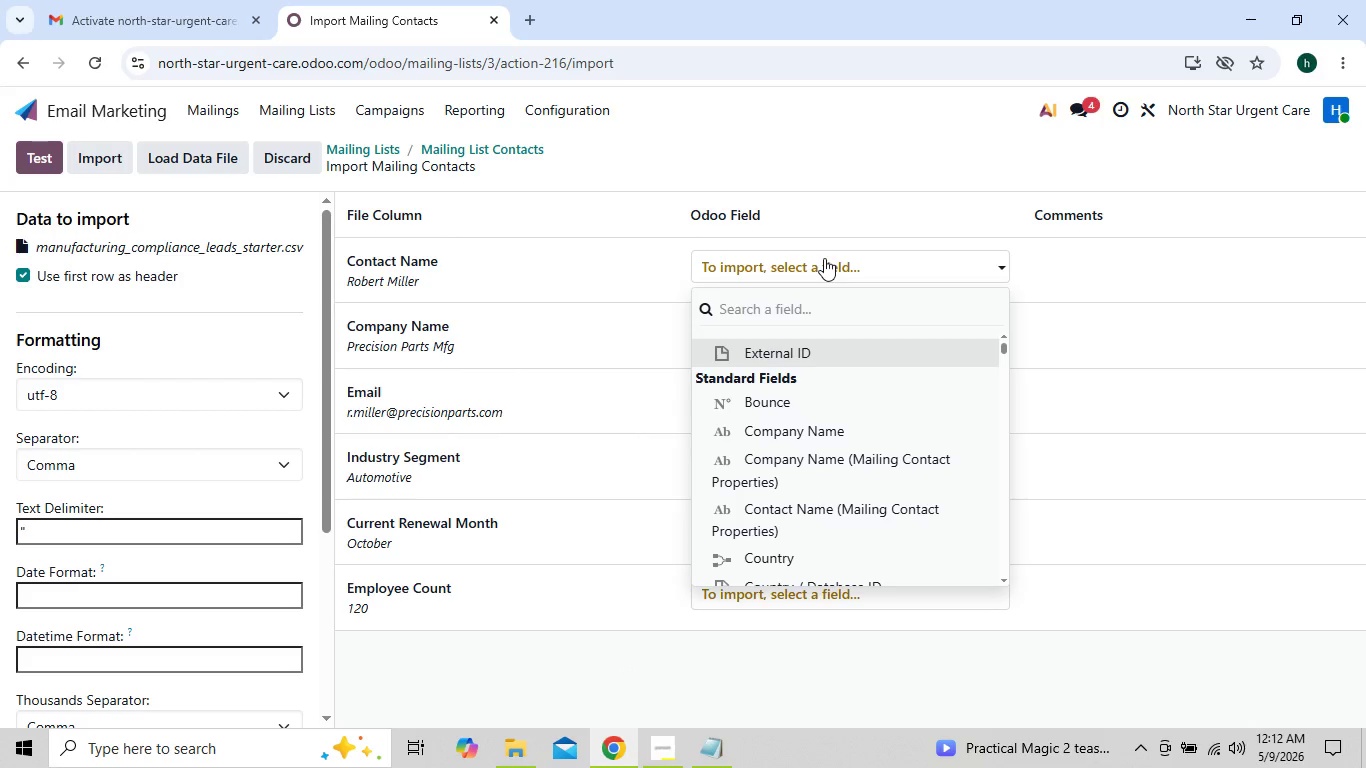 
left_click([1179, 353])
 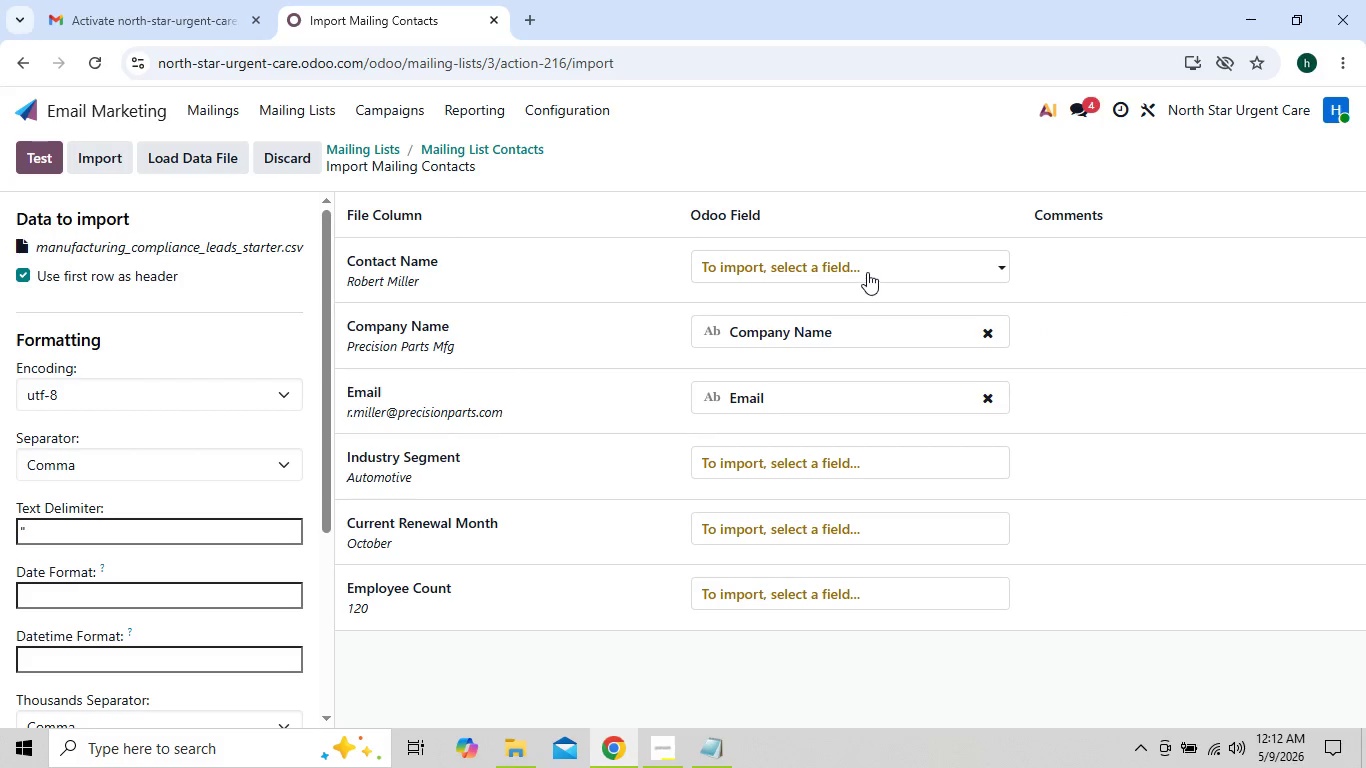 
left_click([864, 269])
 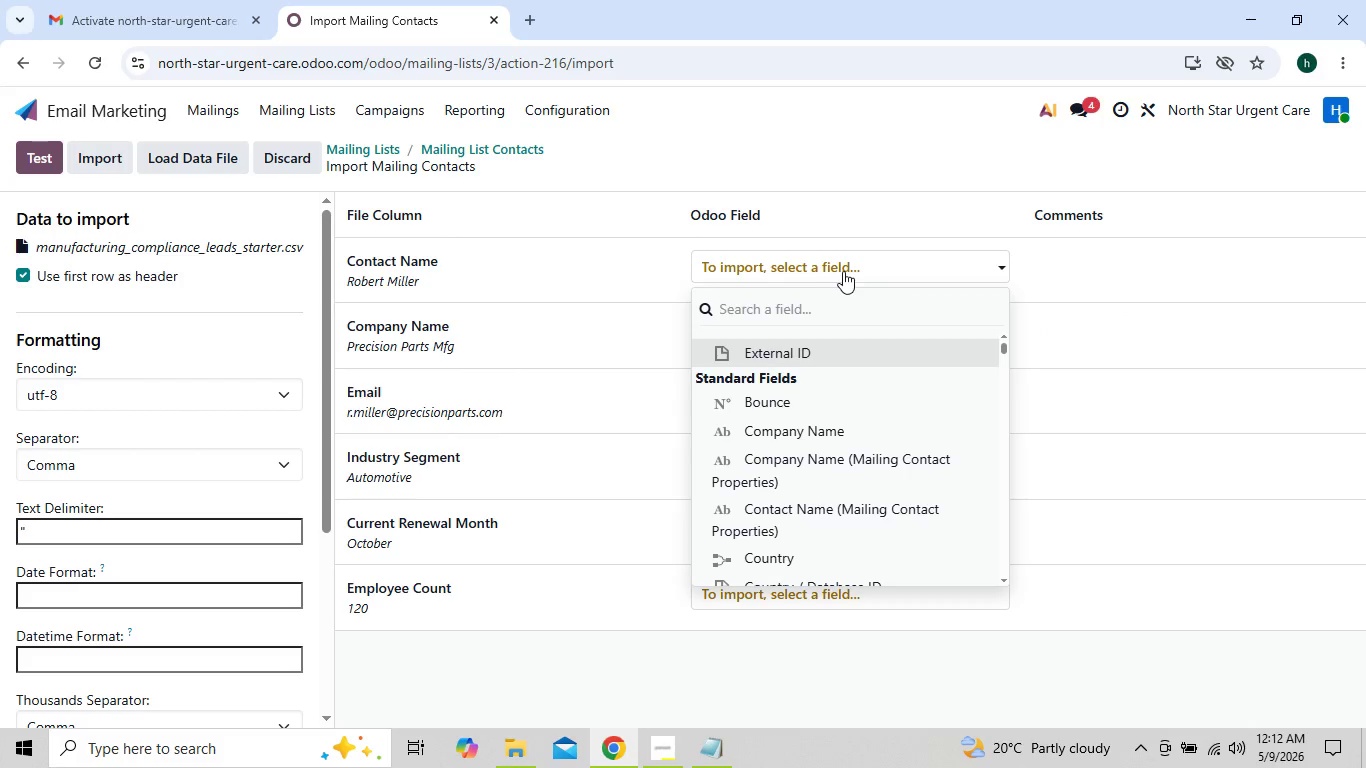 
left_click([822, 299])
 